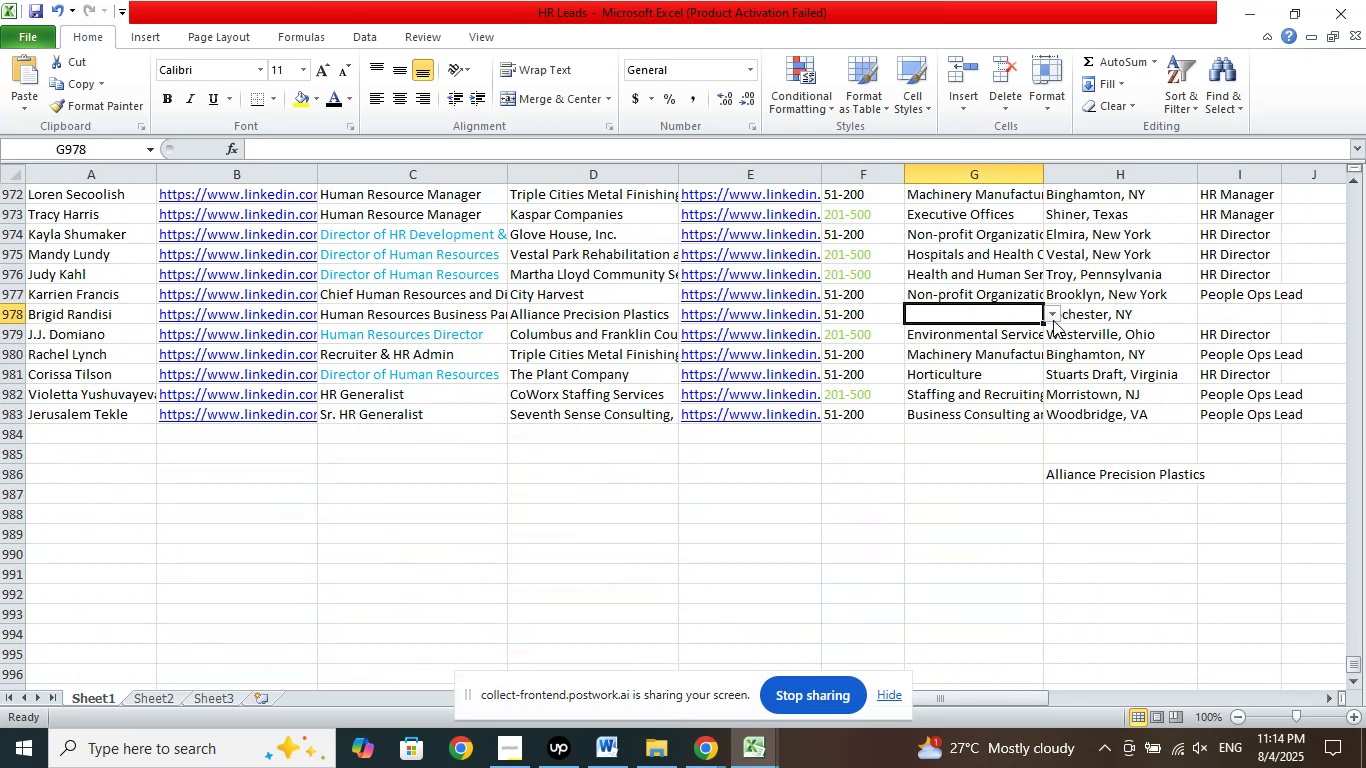 
left_click([1053, 320])
 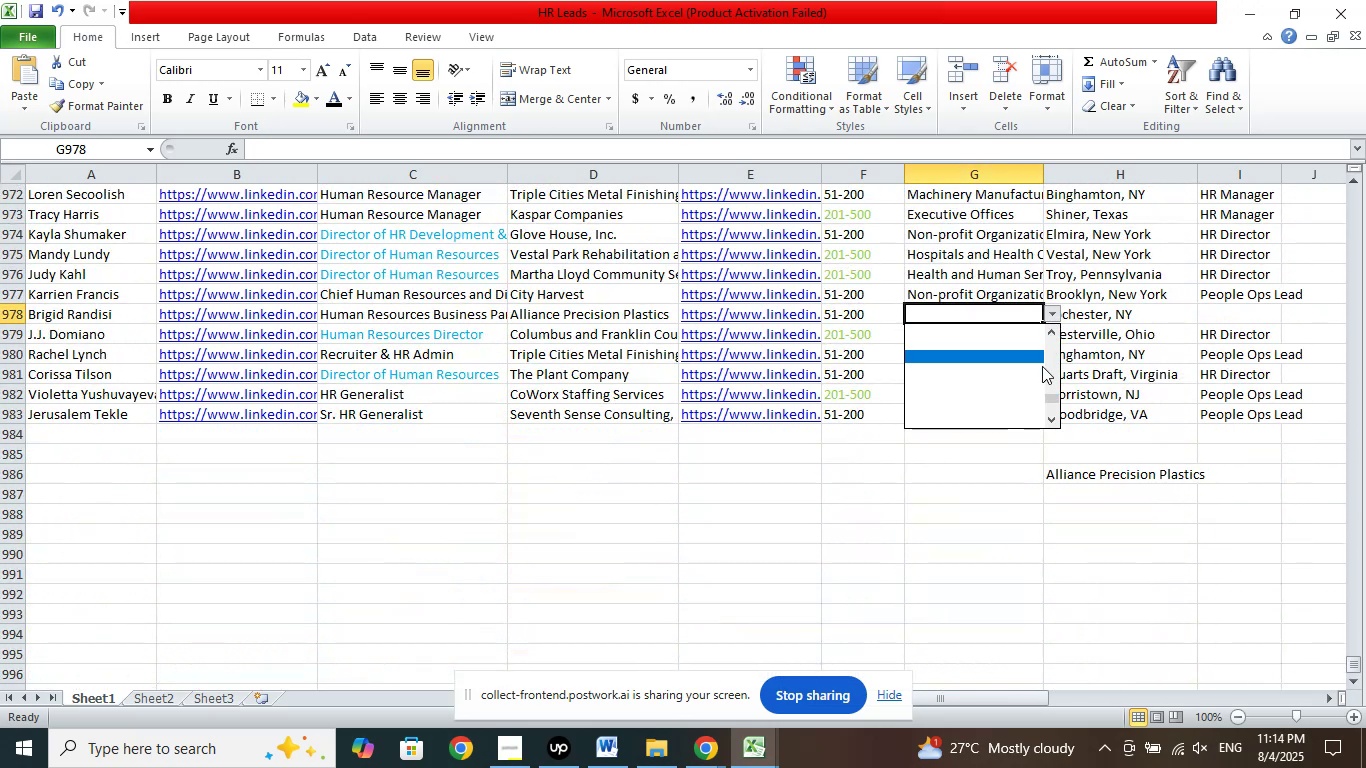 
mouse_move([1026, 396])
 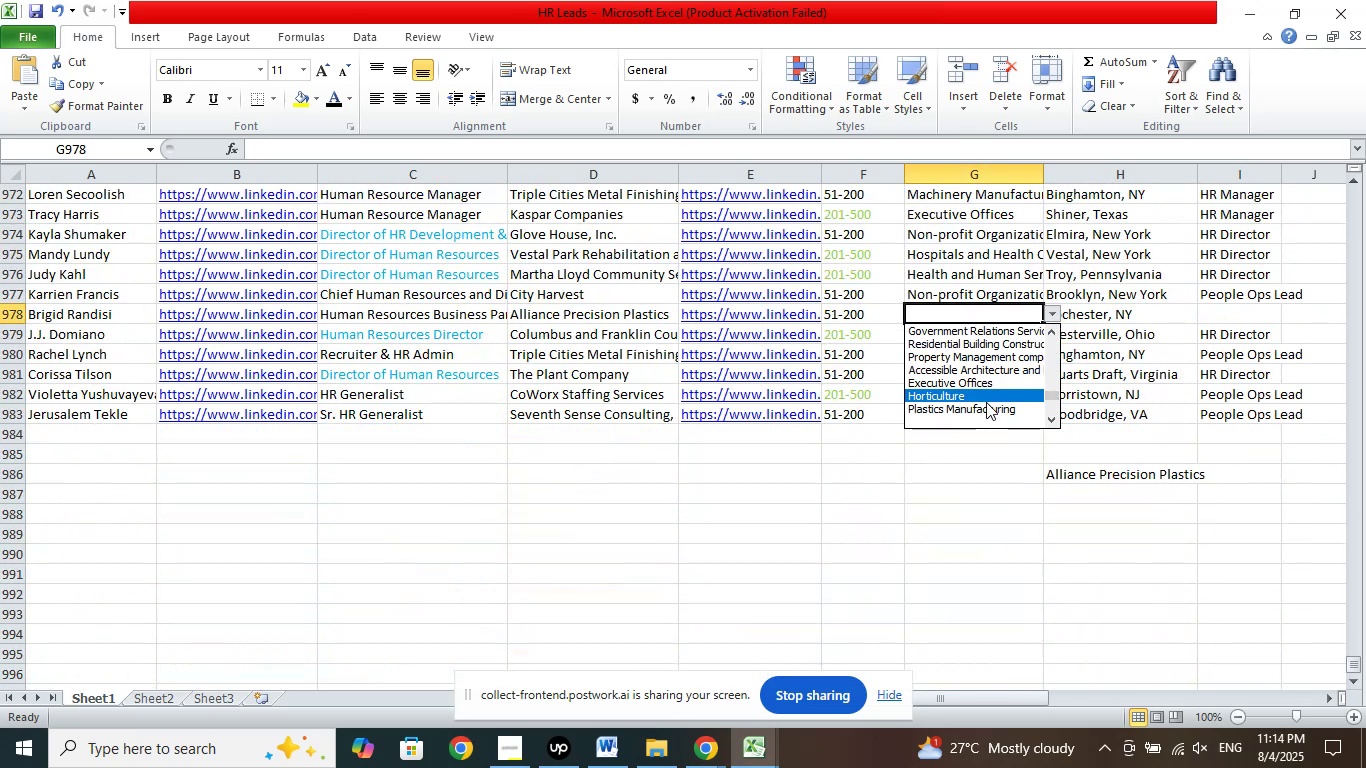 
left_click([985, 403])
 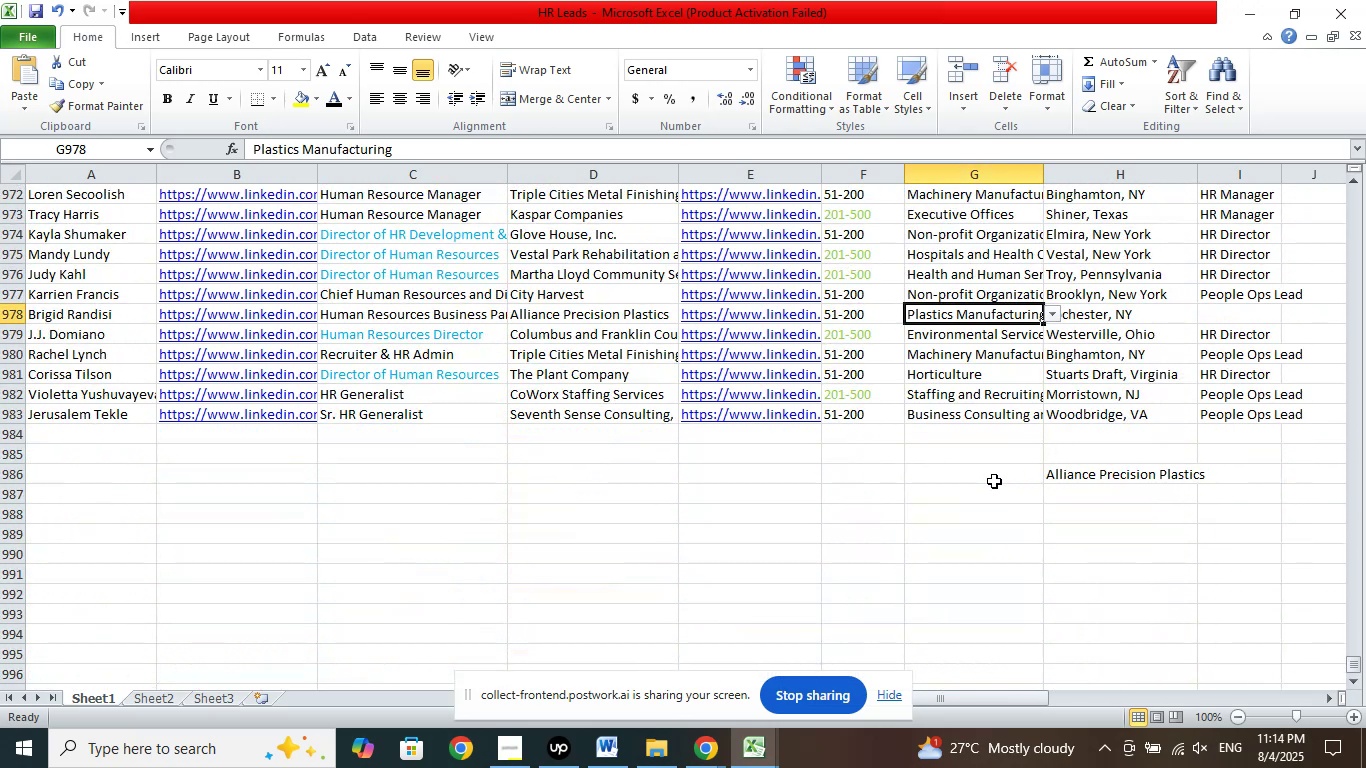 
left_click([983, 485])
 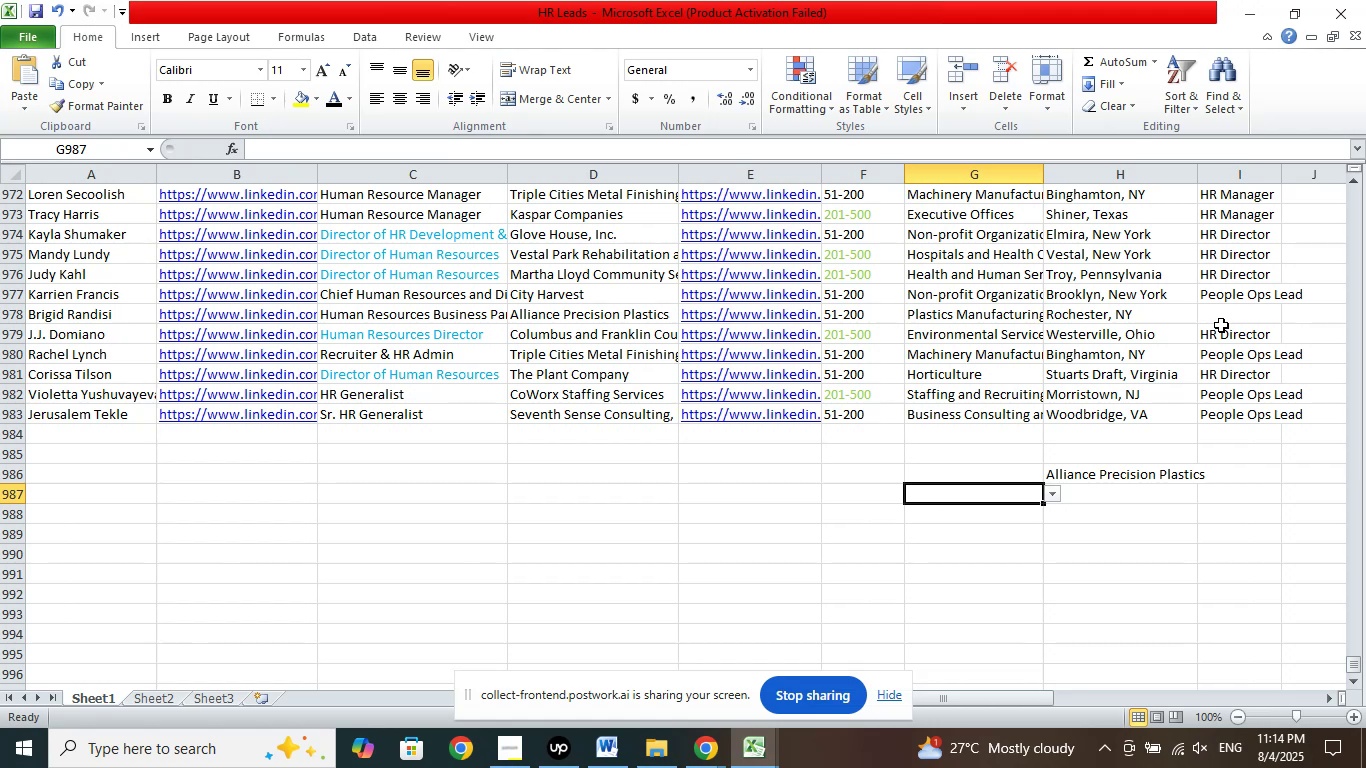 
left_click([1223, 316])
 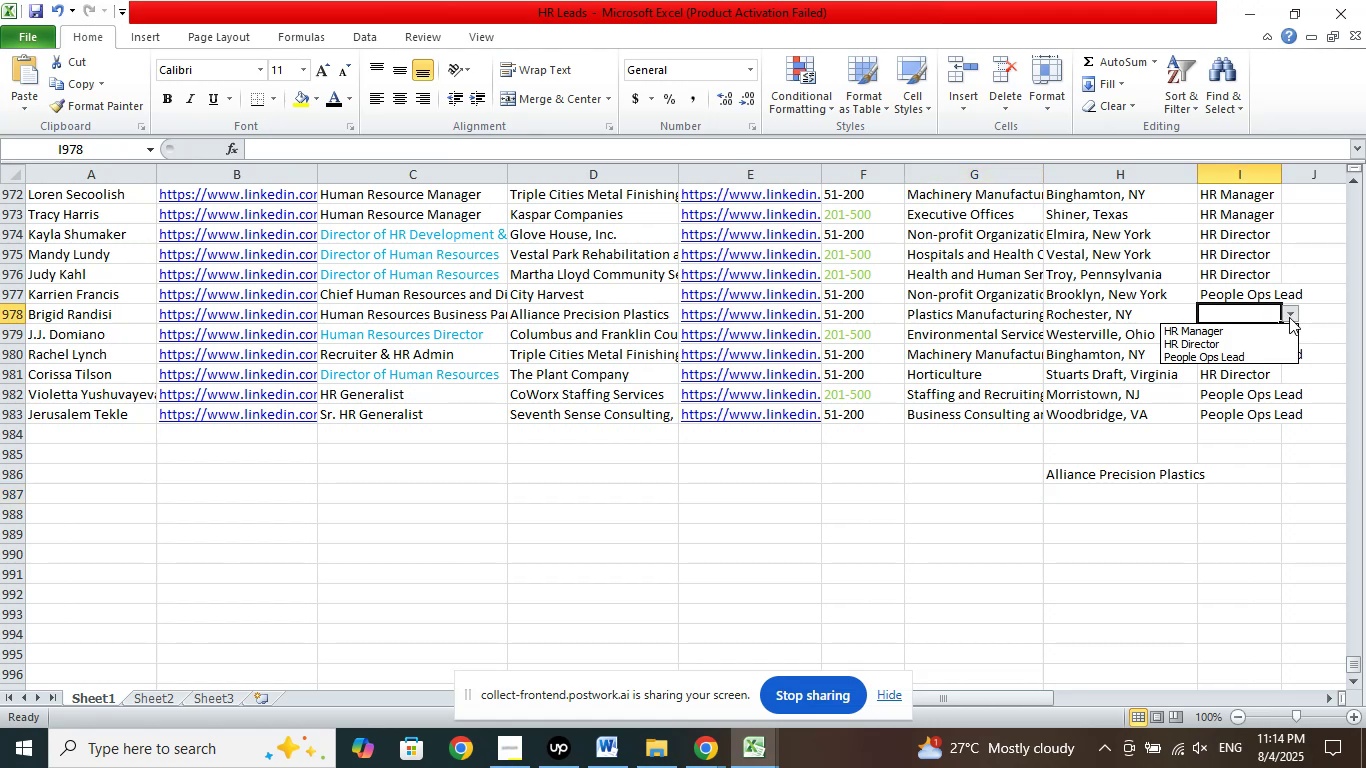 
left_click([1234, 352])
 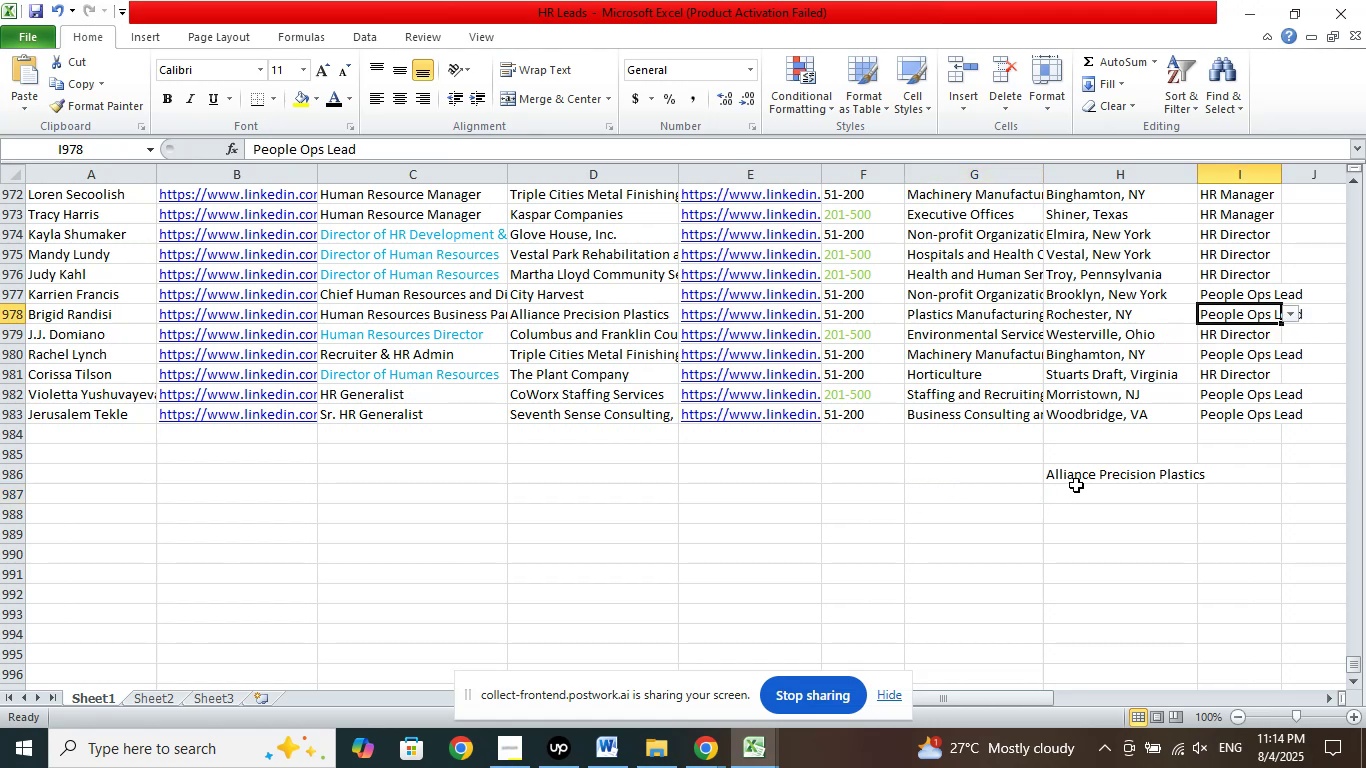 
left_click([1081, 477])
 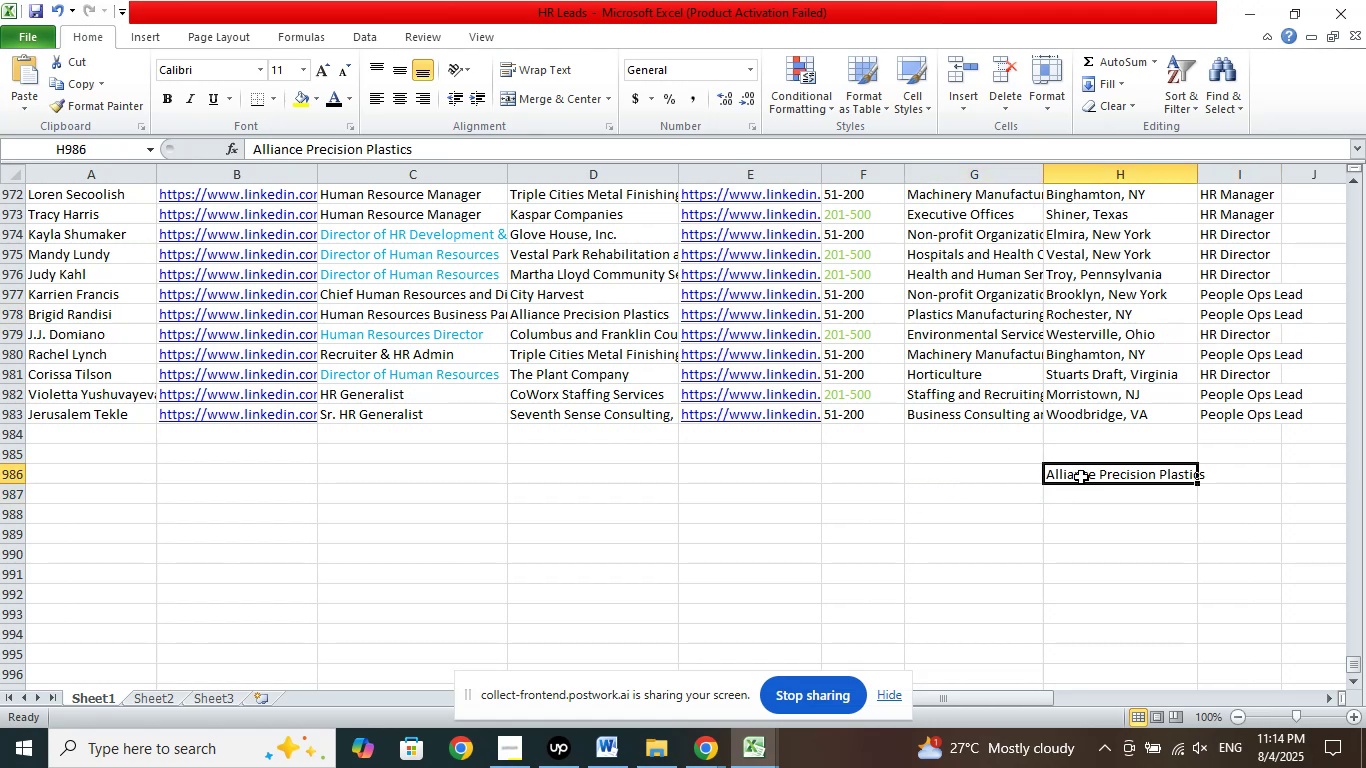 
key(Delete)
 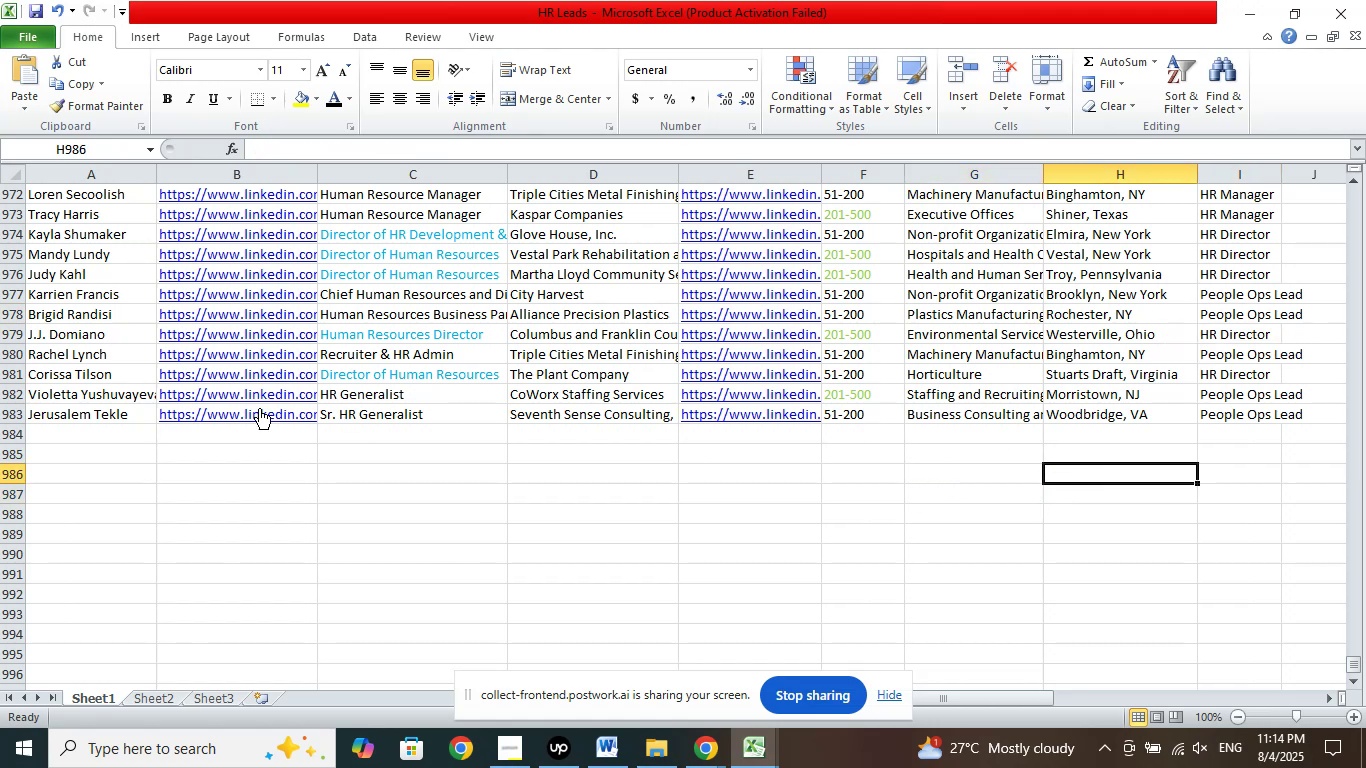 
left_click([126, 433])
 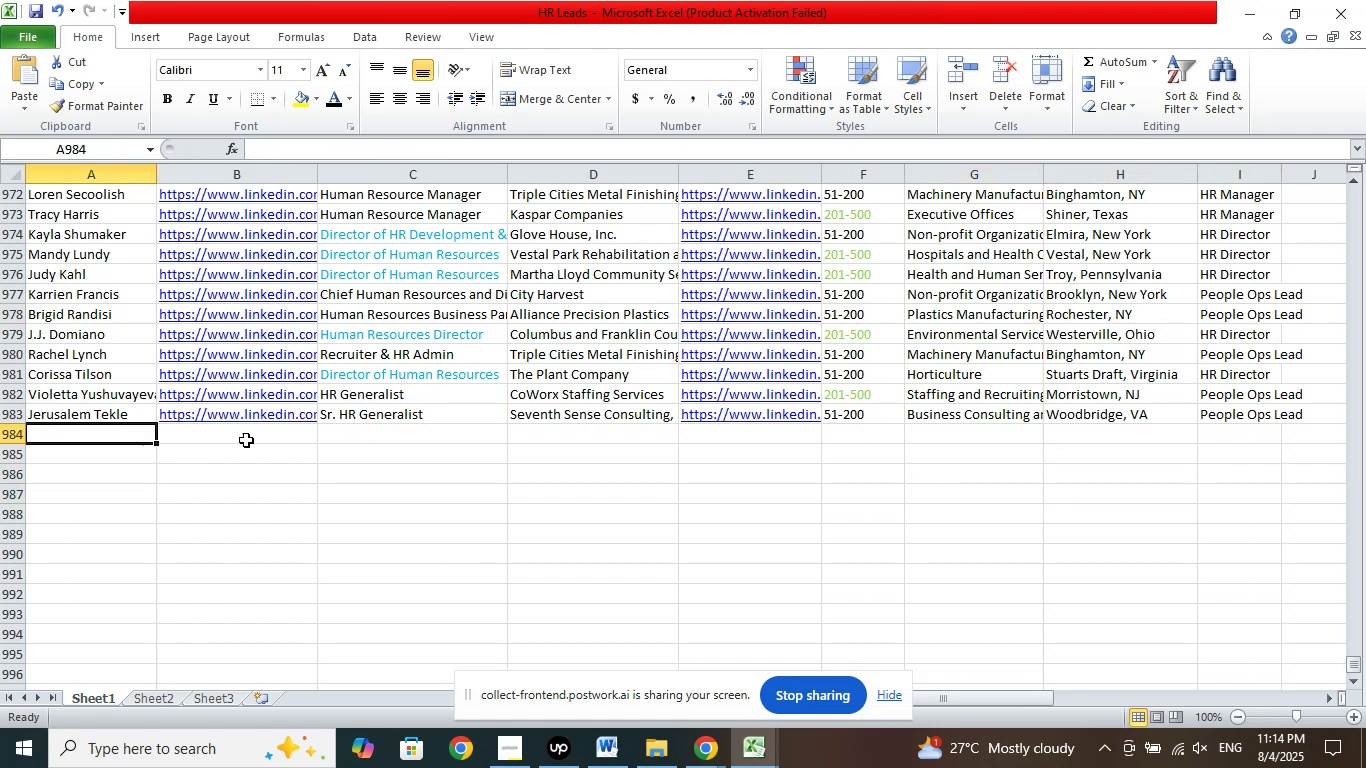 
scroll: coordinate [377, 392], scroll_direction: down, amount: 3.0
 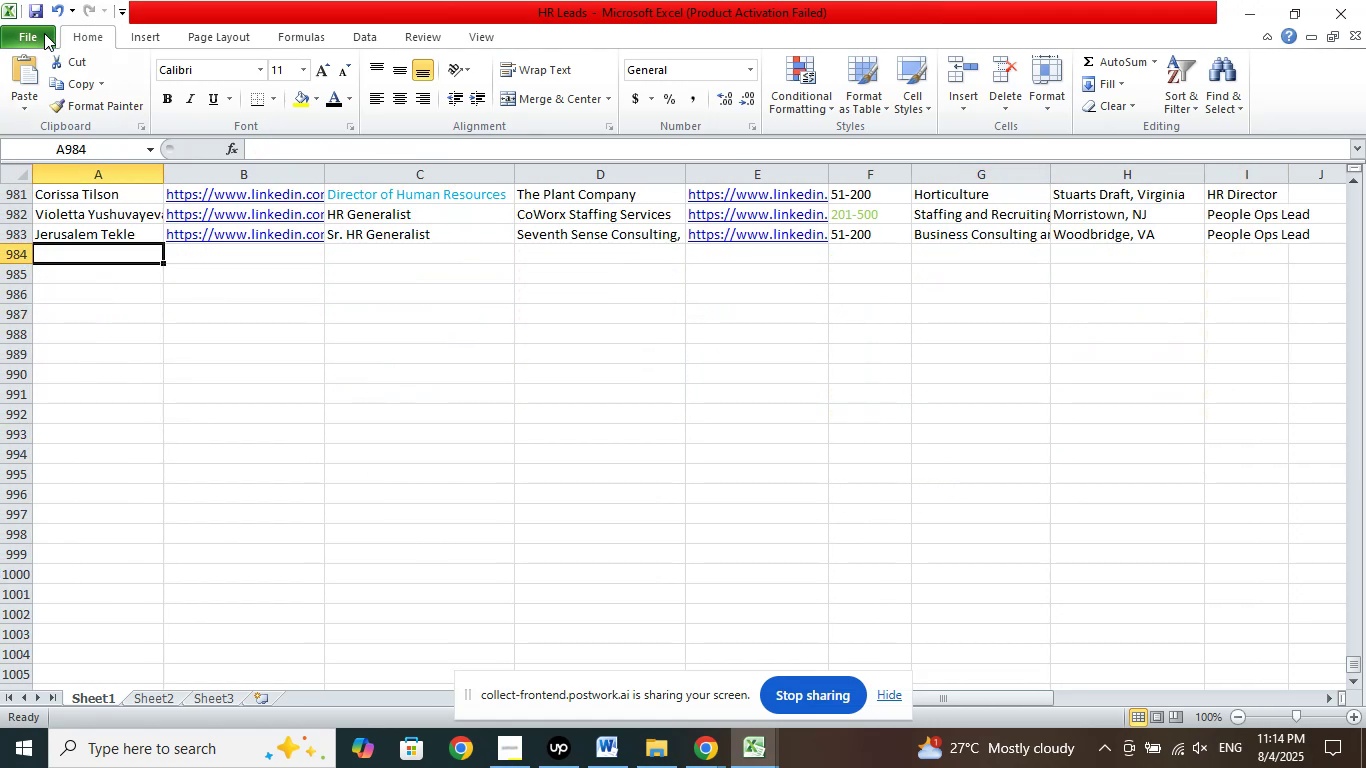 
left_click([36, 12])
 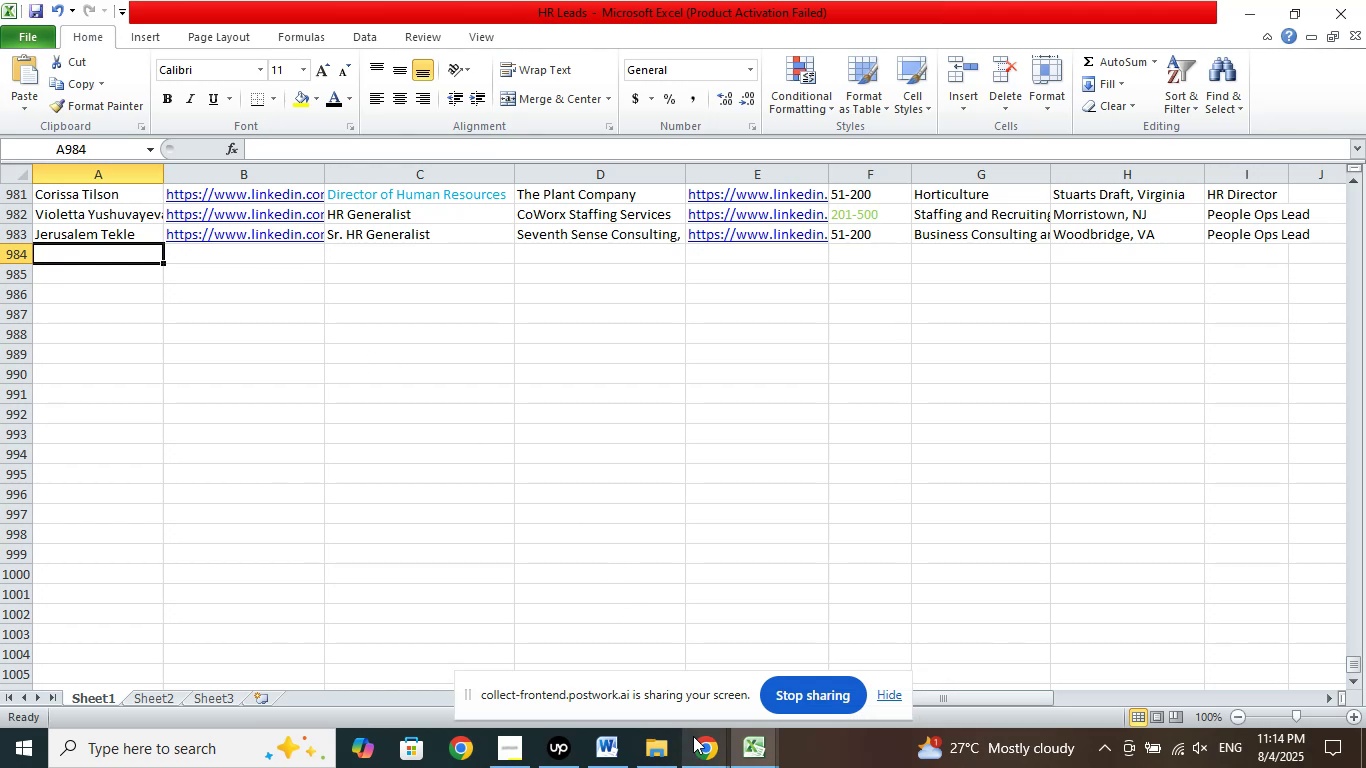 
left_click([702, 745])
 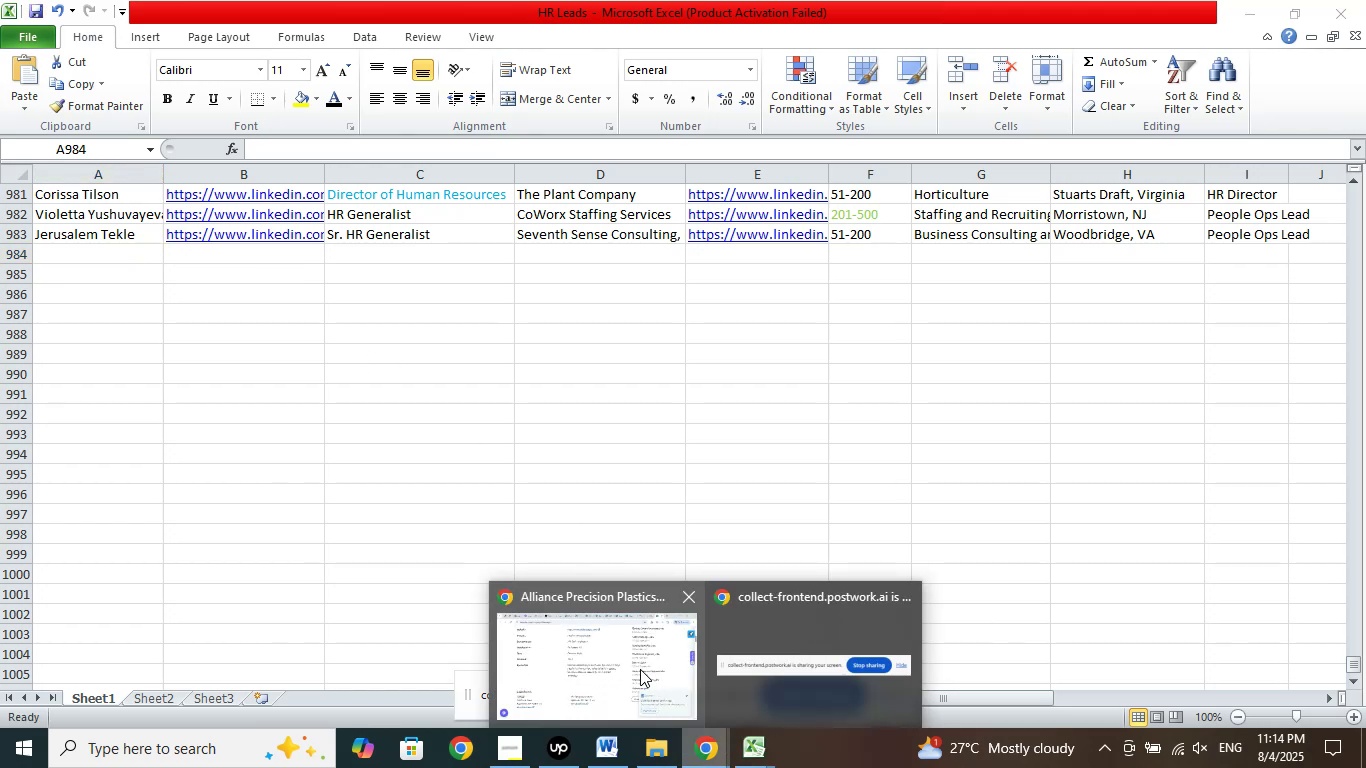 
left_click([640, 669])
 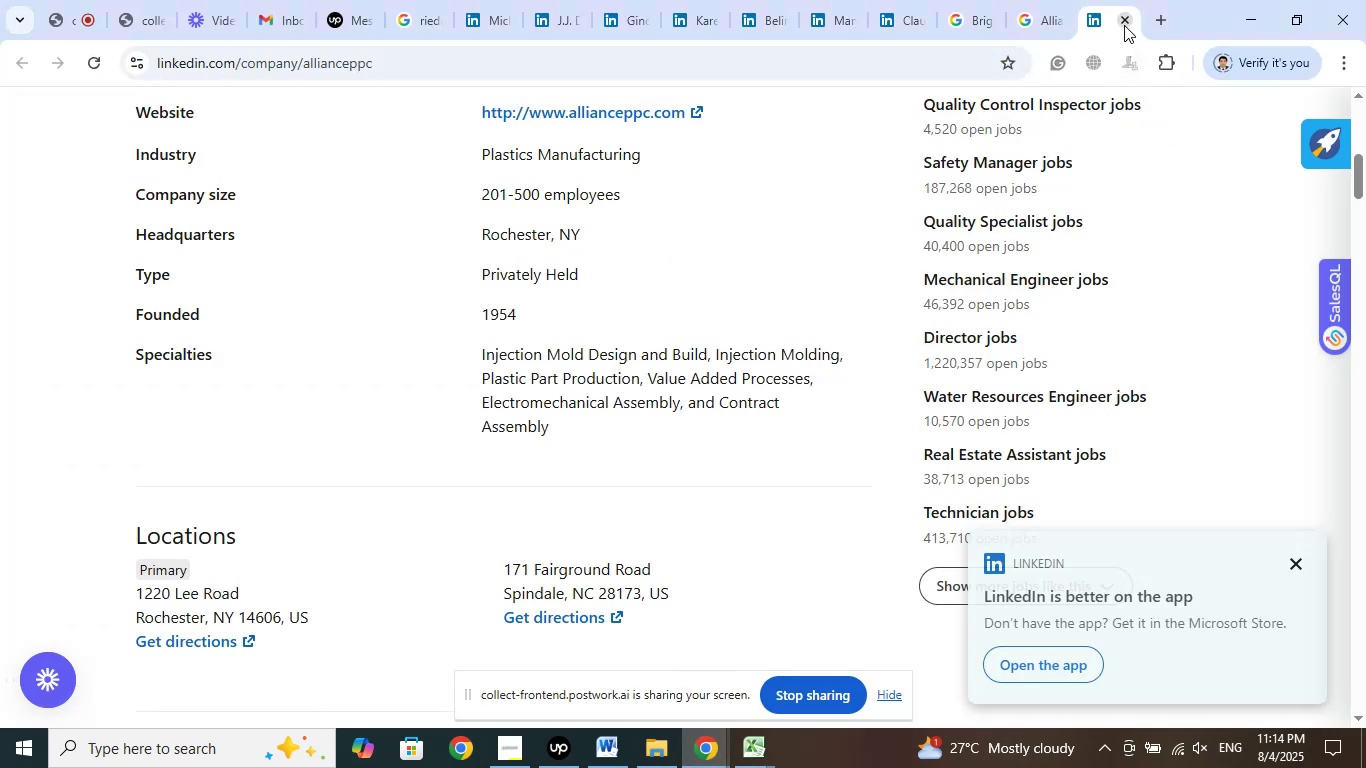 
left_click([1124, 25])
 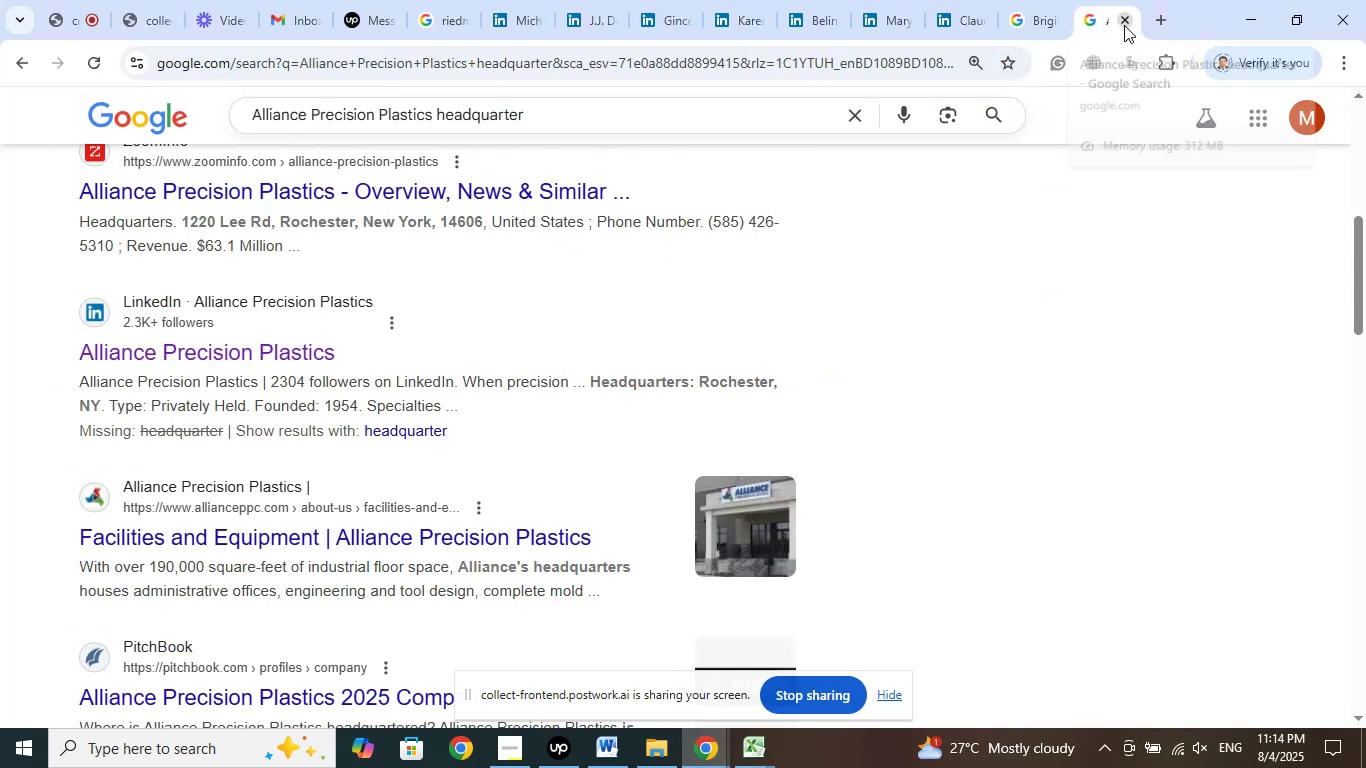 
left_click([1124, 25])
 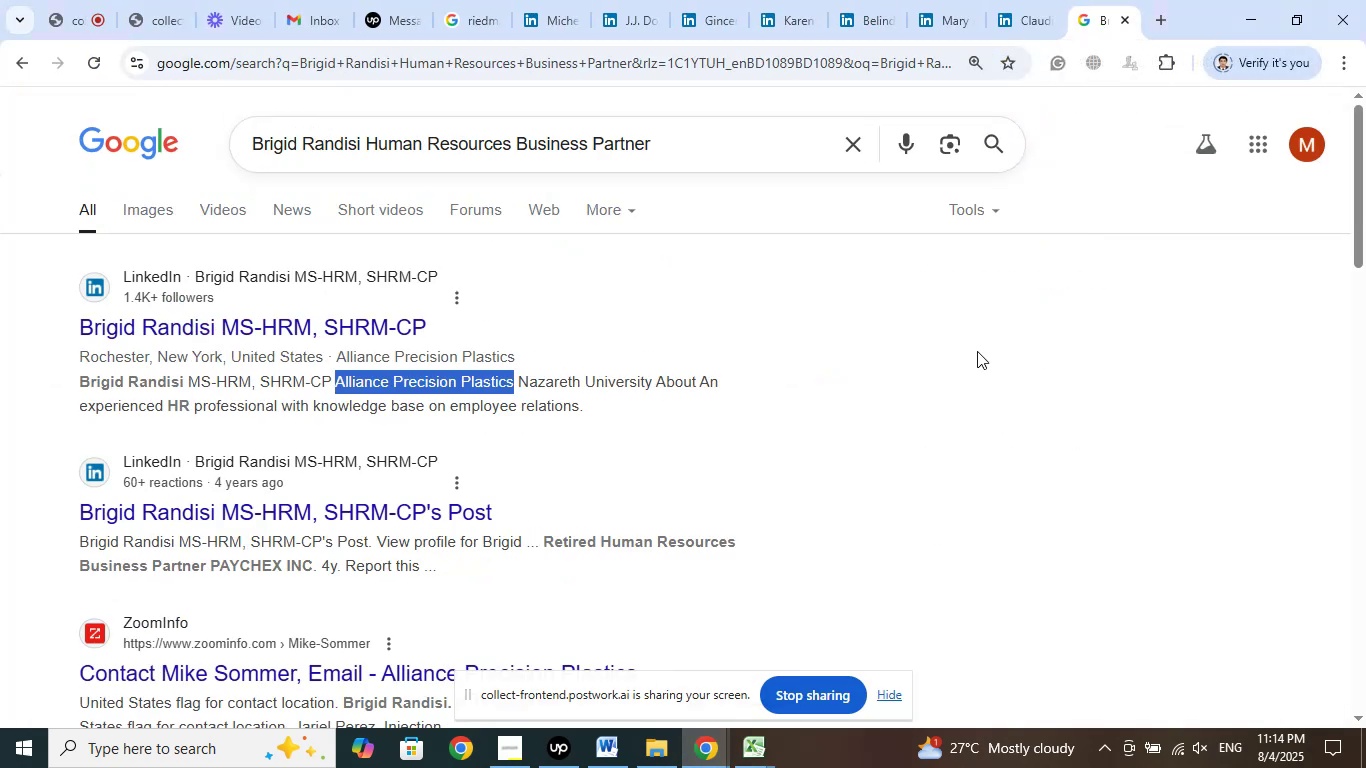 
scroll: coordinate [834, 468], scroll_direction: up, amount: 3.0
 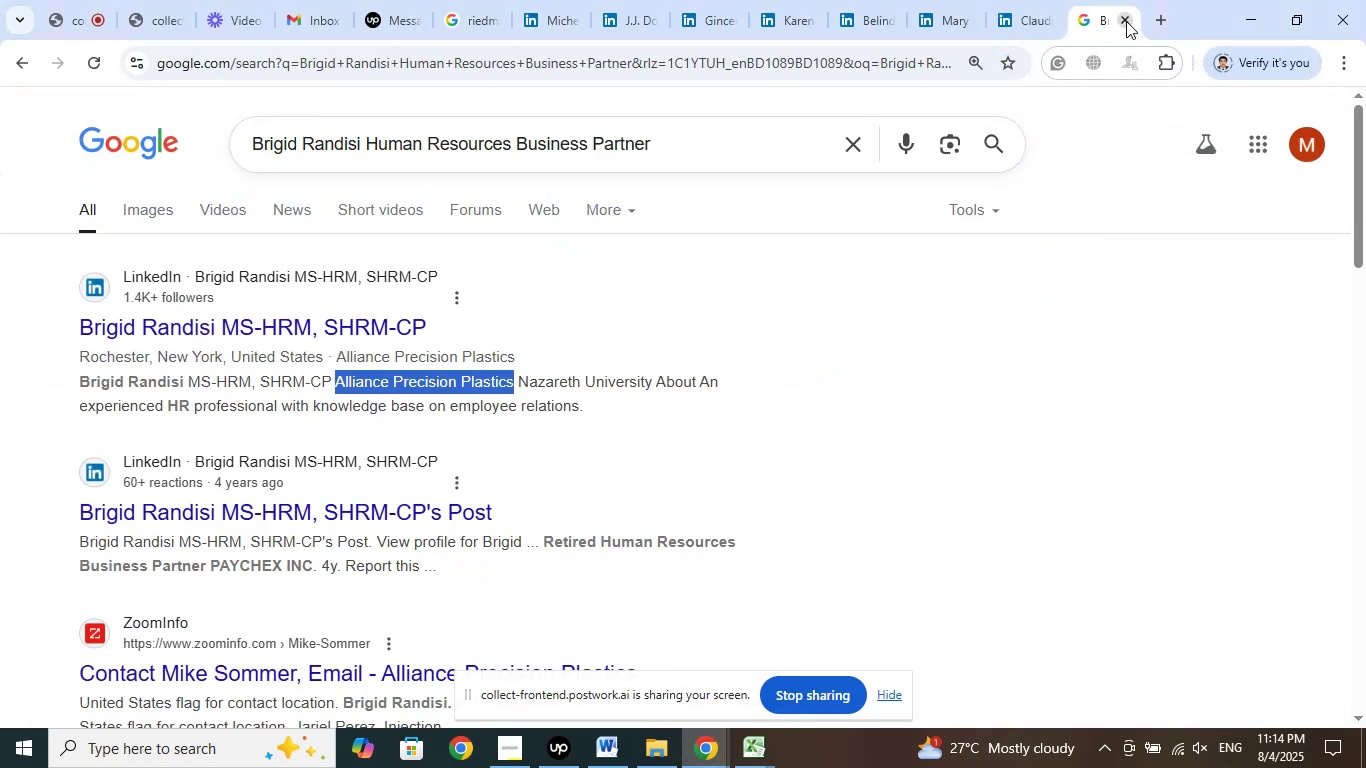 
left_click([1126, 21])
 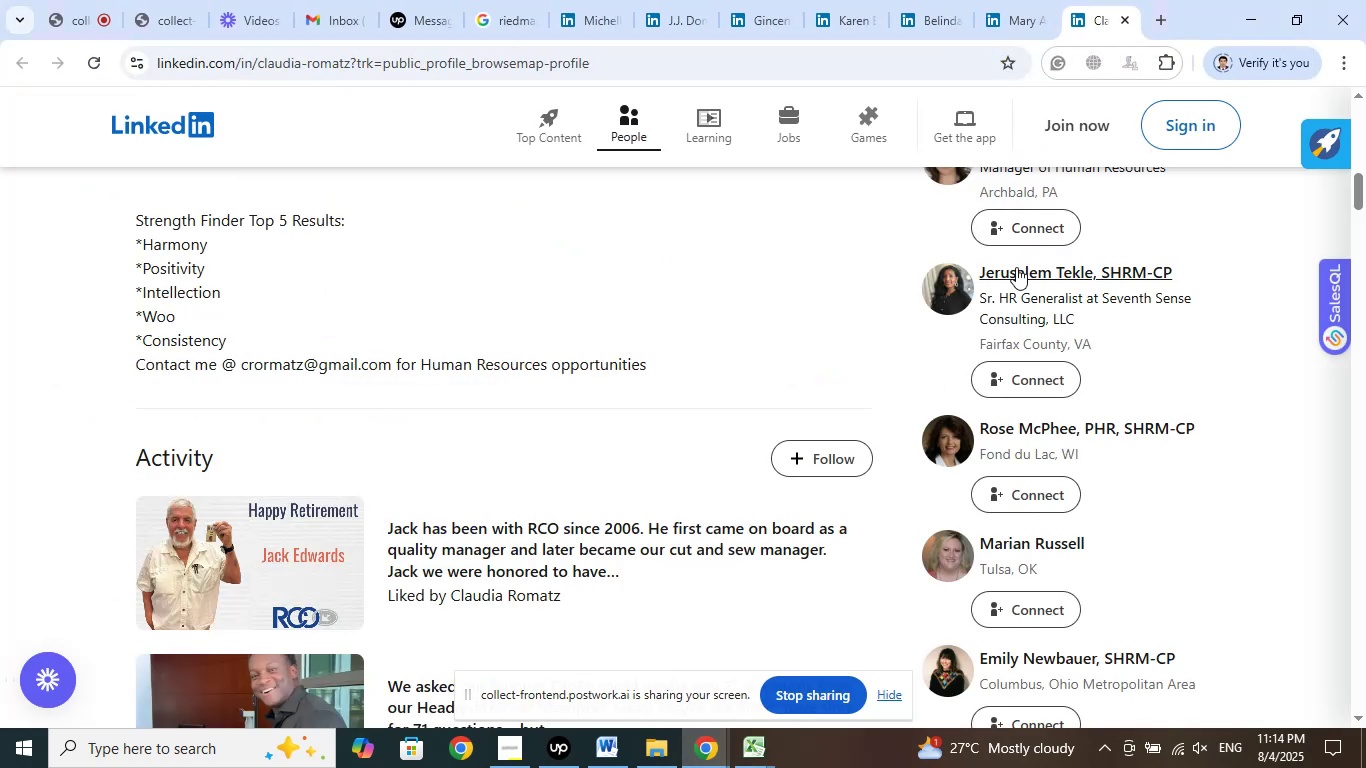 
scroll: coordinate [837, 364], scroll_direction: none, amount: 0.0
 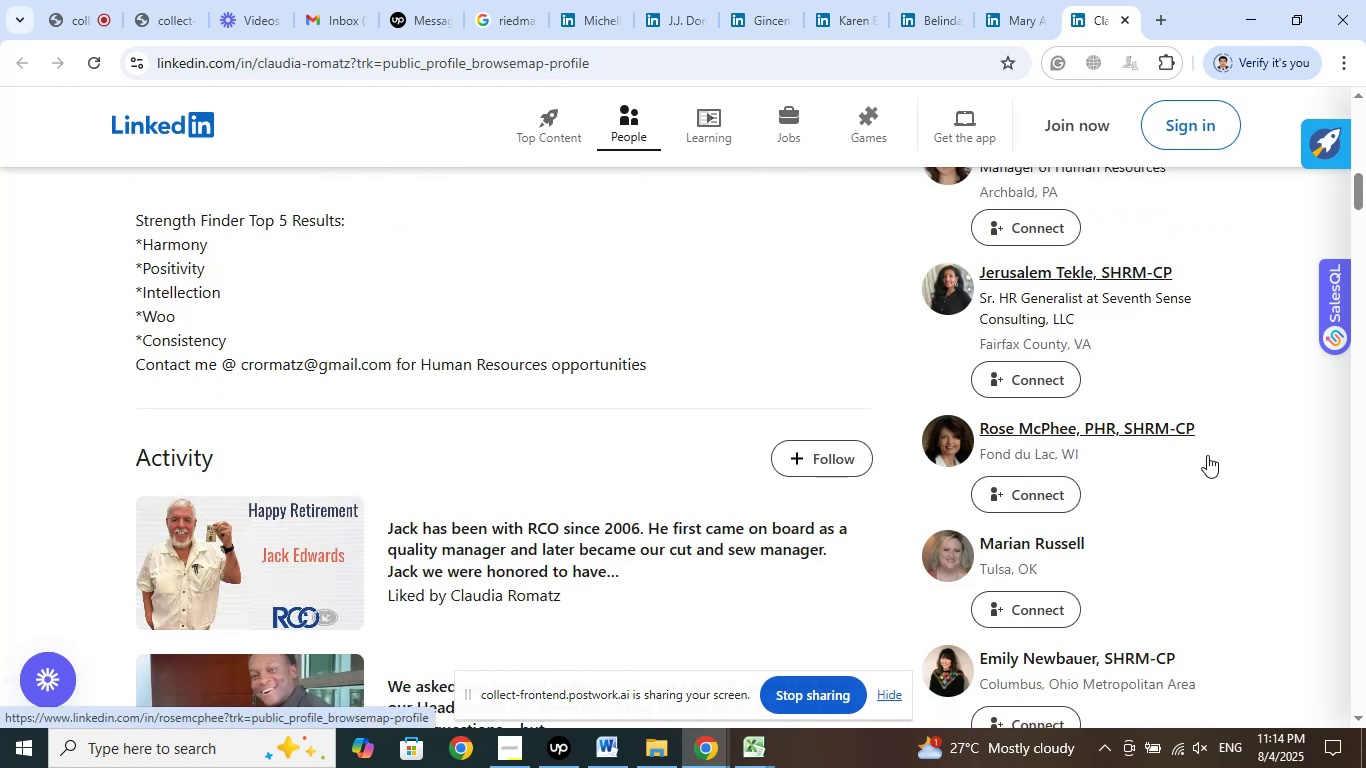 
right_click([1098, 429])
 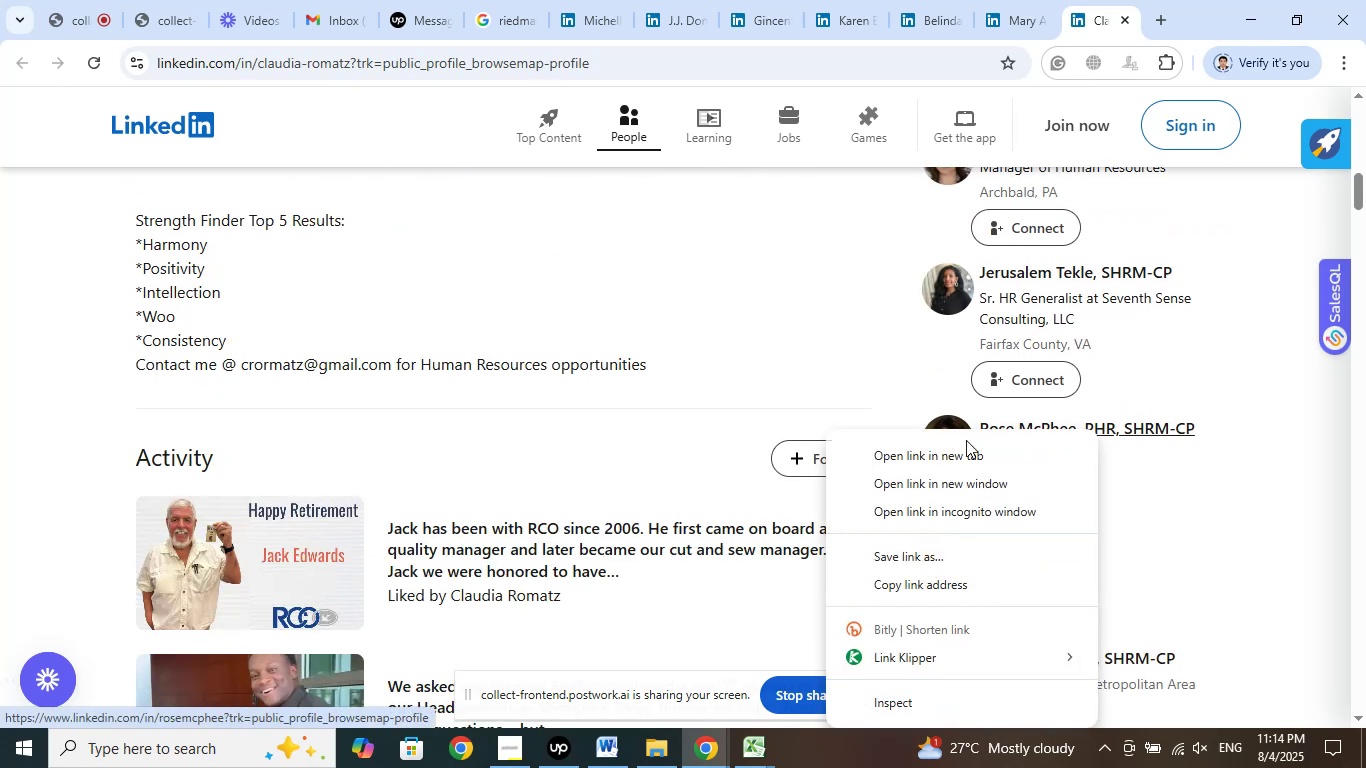 
left_click([953, 451])
 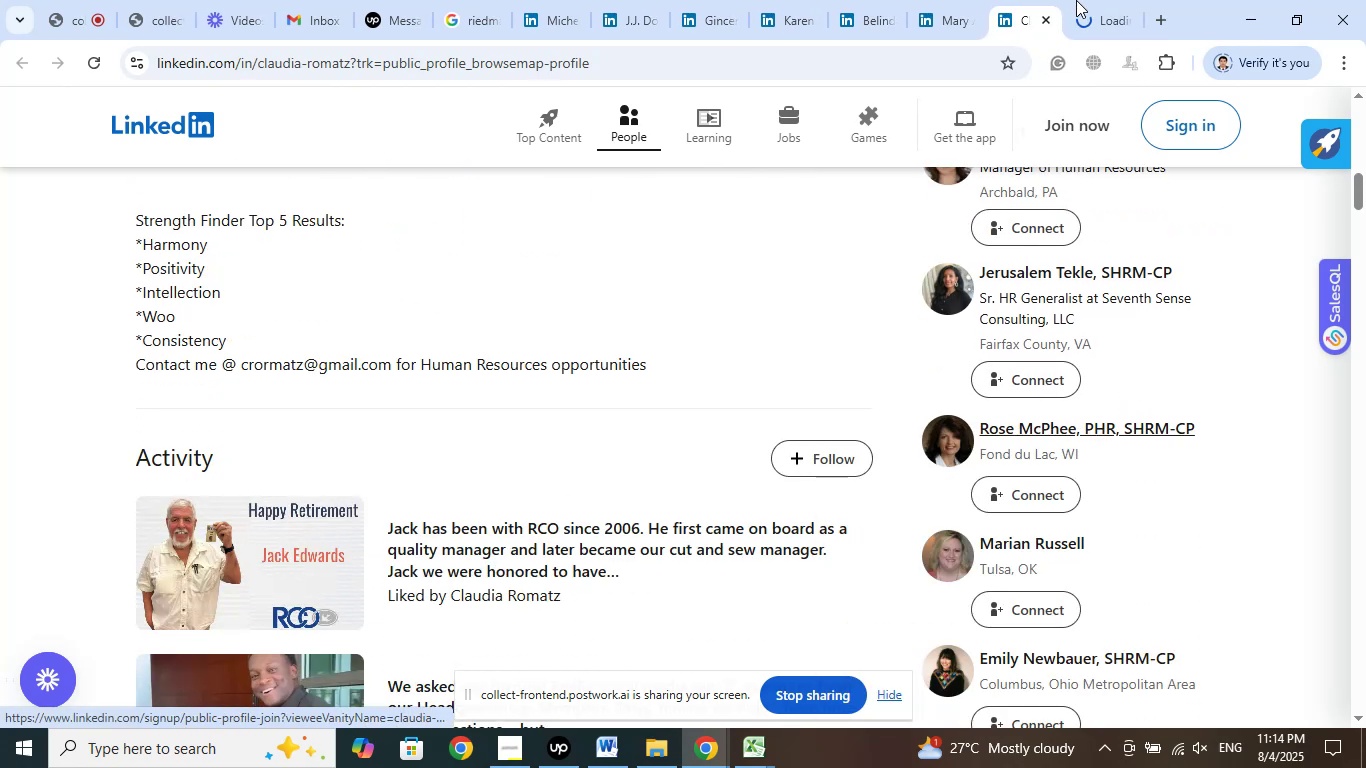 
left_click([1088, 0])
 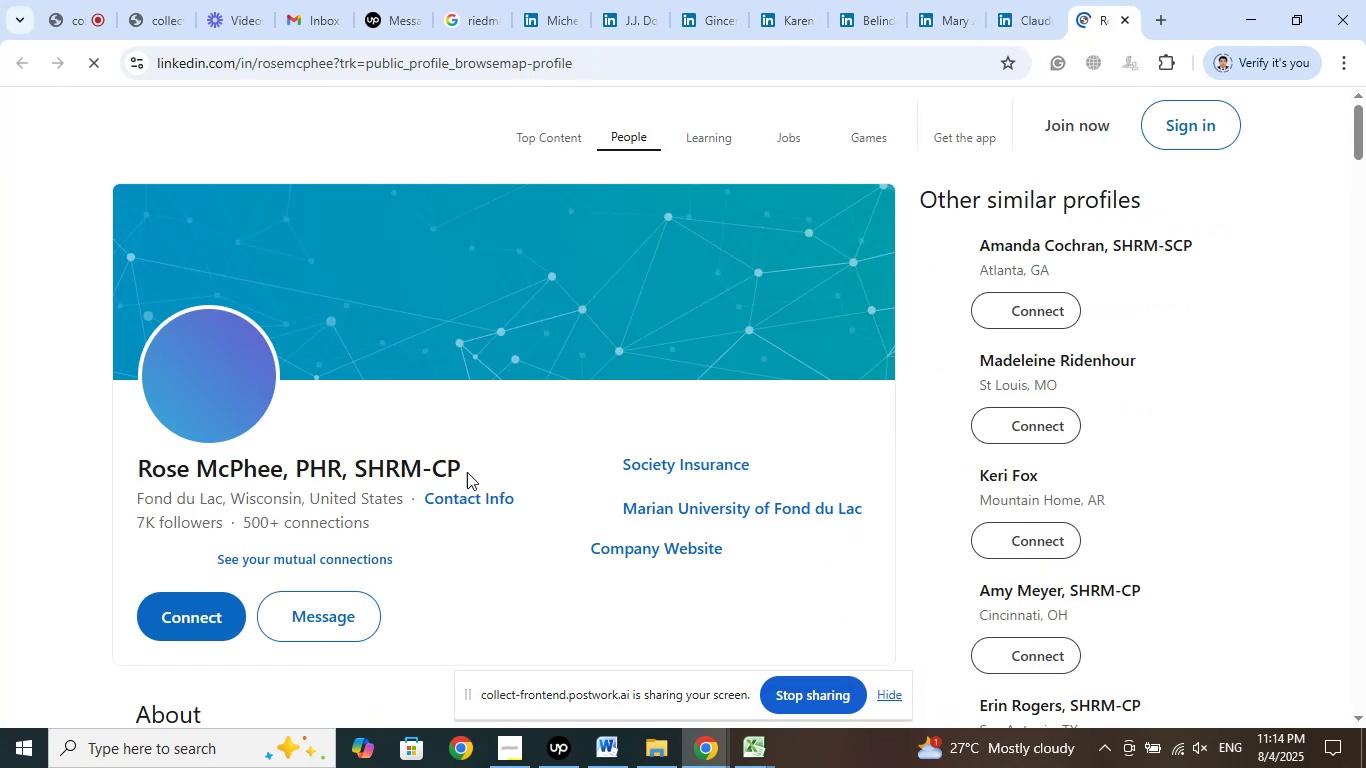 
right_click([680, 457])
 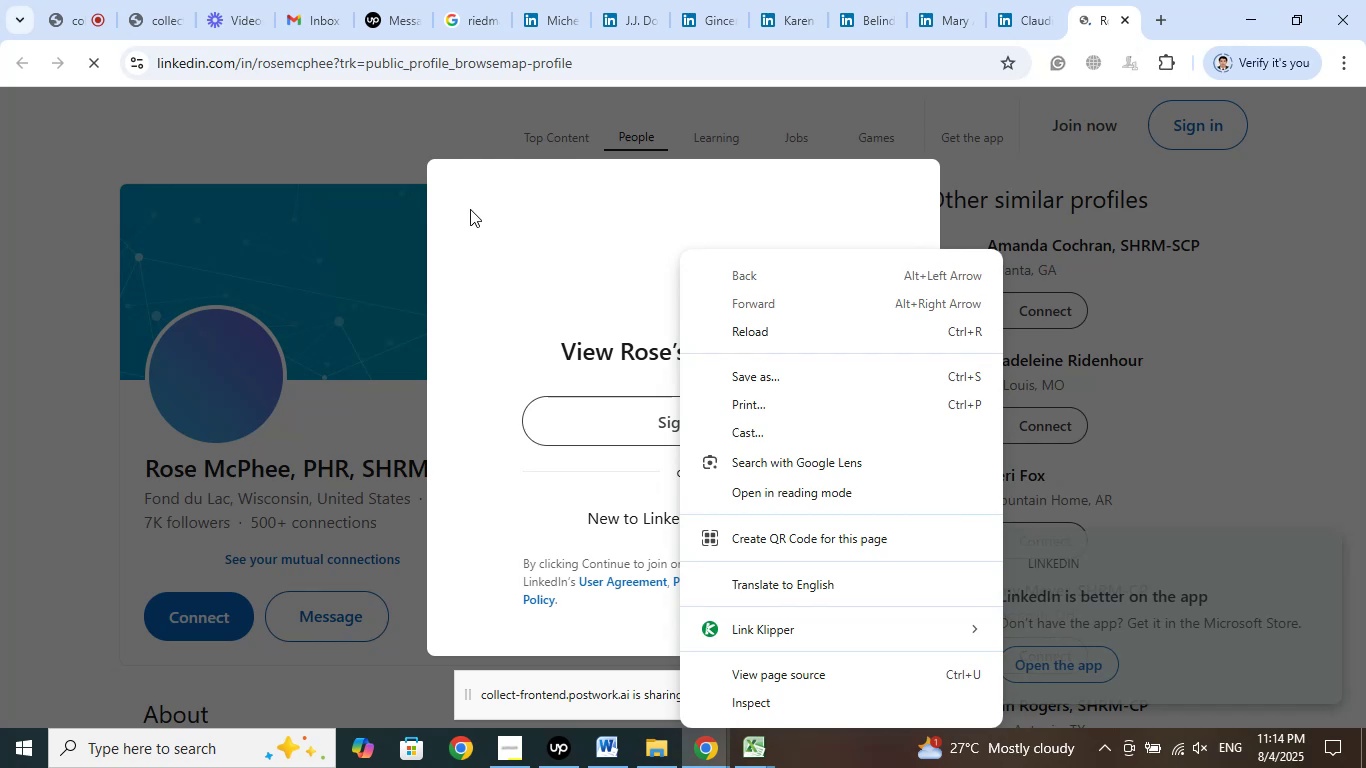 
left_click([49, 212])
 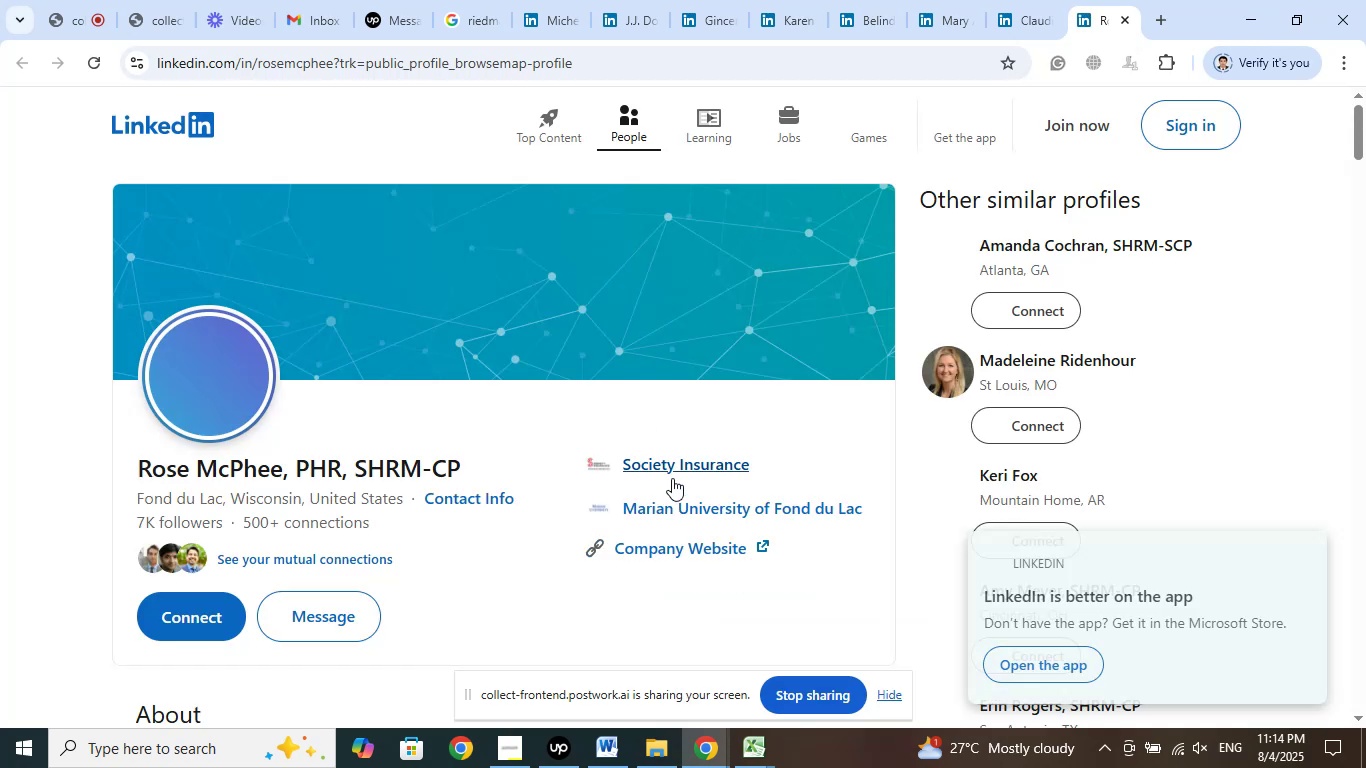 
right_click([688, 467])
 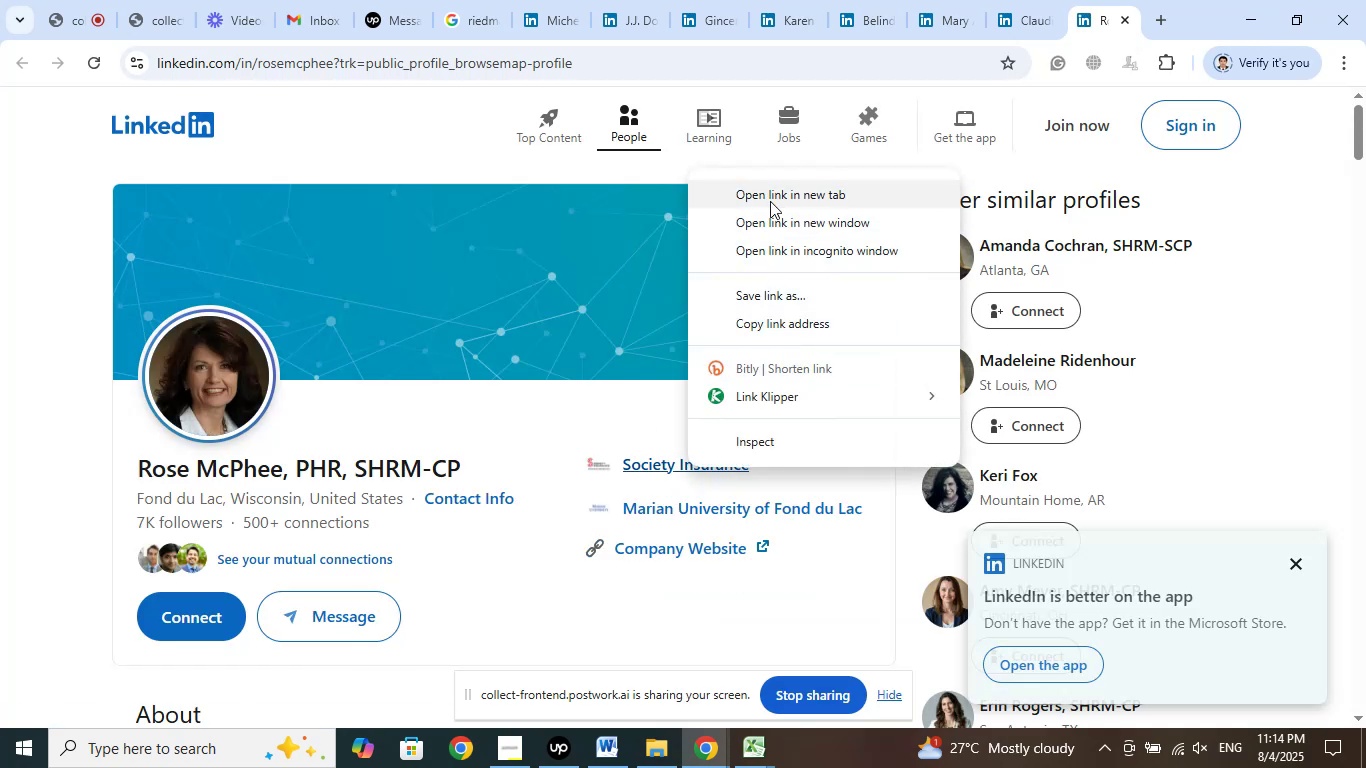 
left_click([770, 201])
 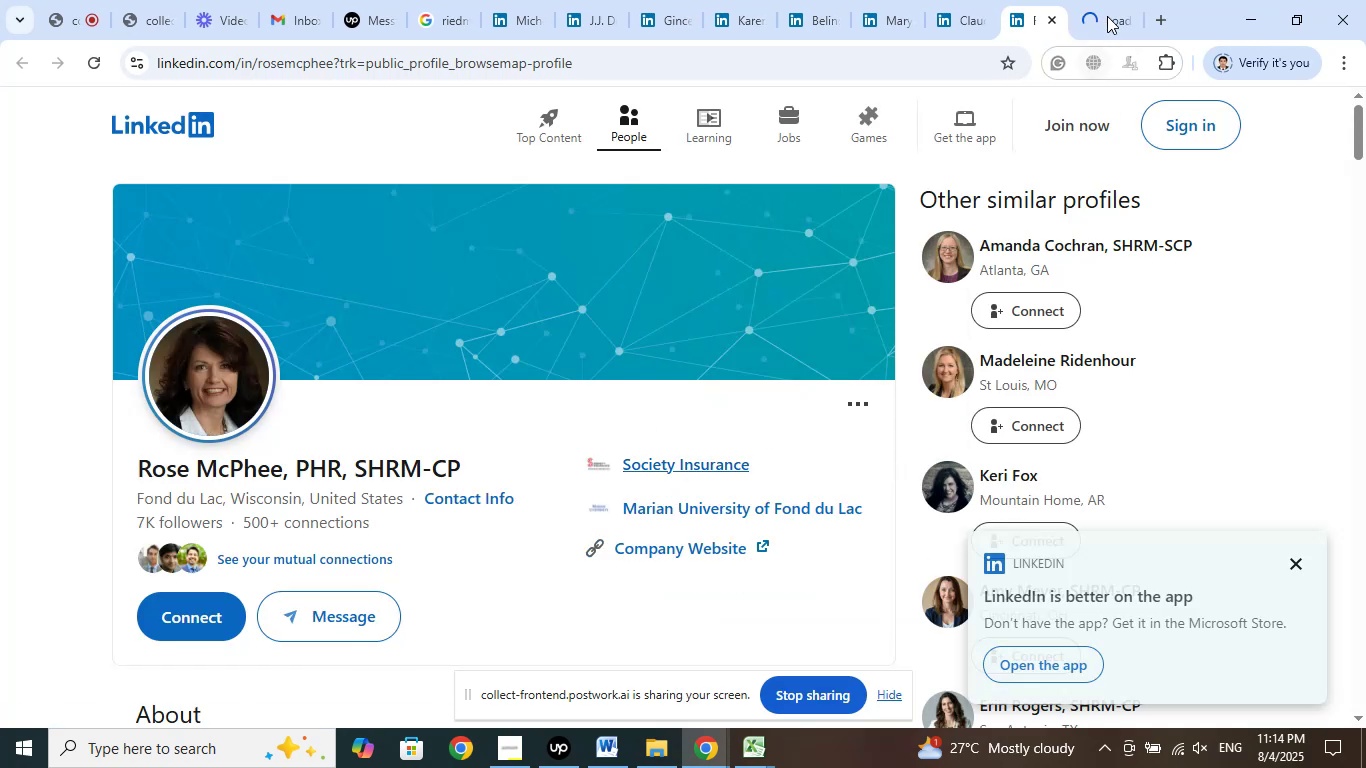 
left_click([1107, 0])
 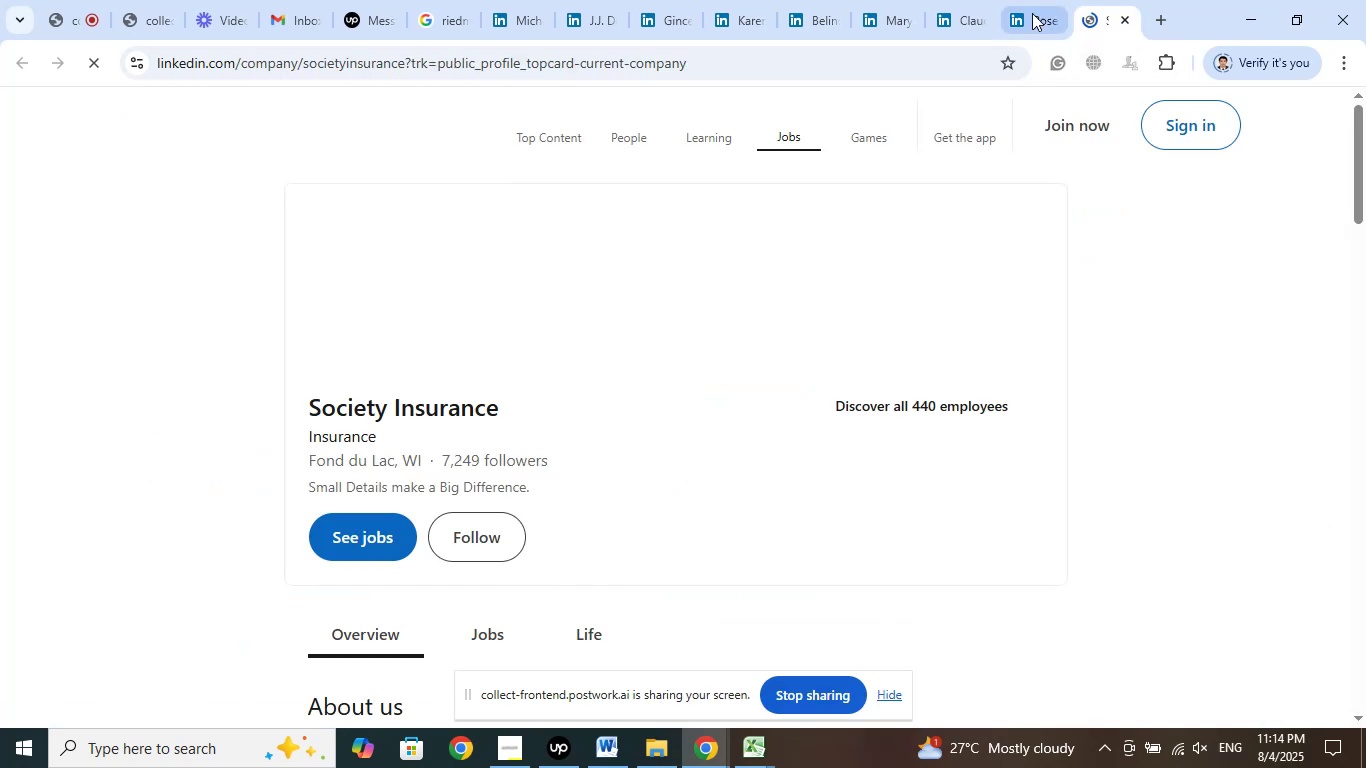 
left_click([1032, 13])
 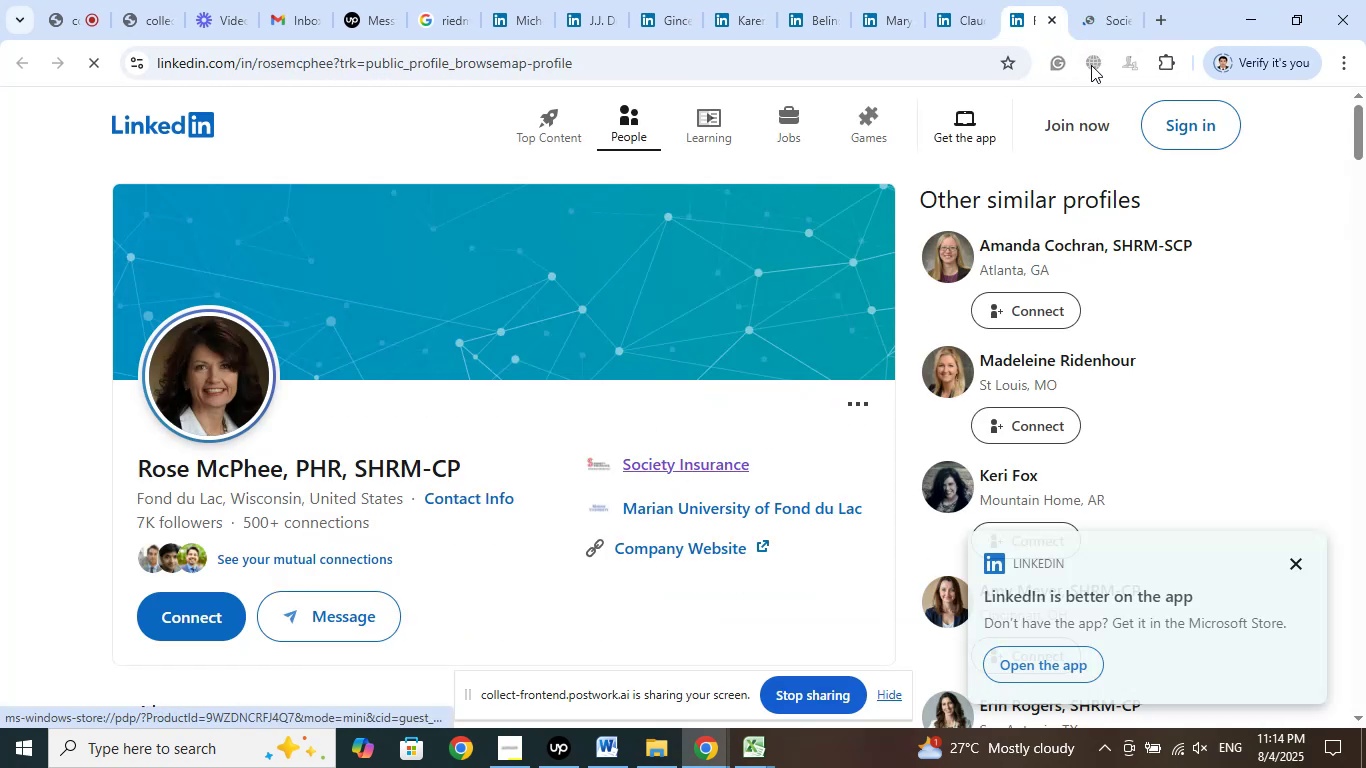 
left_click([1097, 6])
 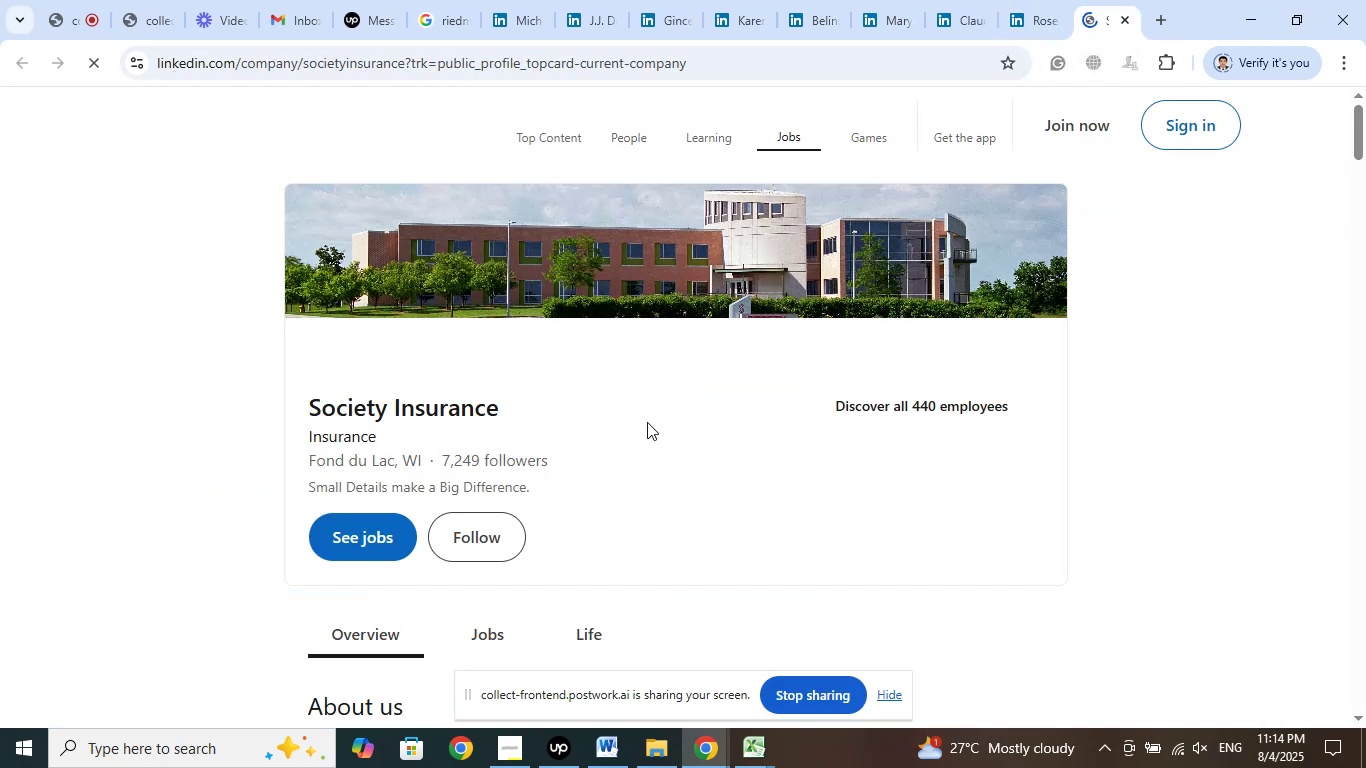 
scroll: coordinate [736, 385], scroll_direction: down, amount: 8.0
 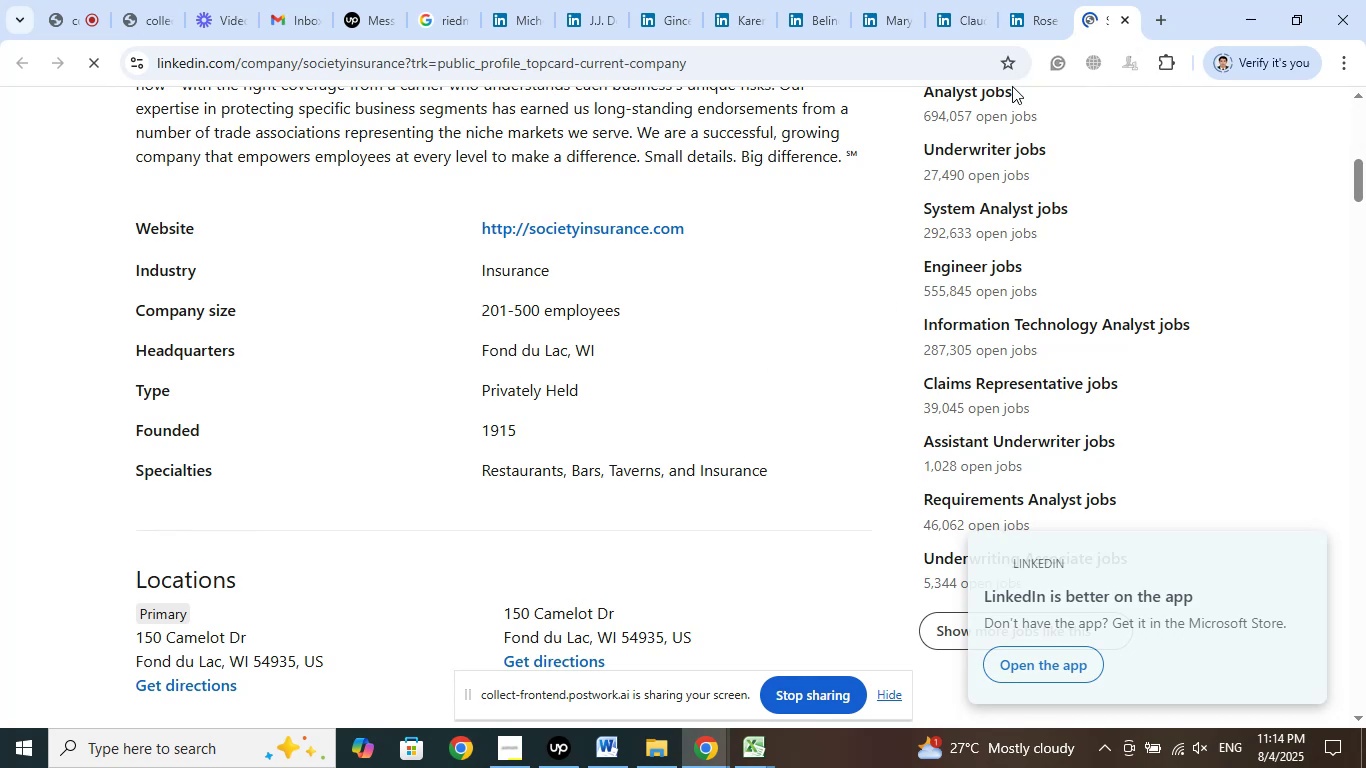 
left_click([1041, 4])
 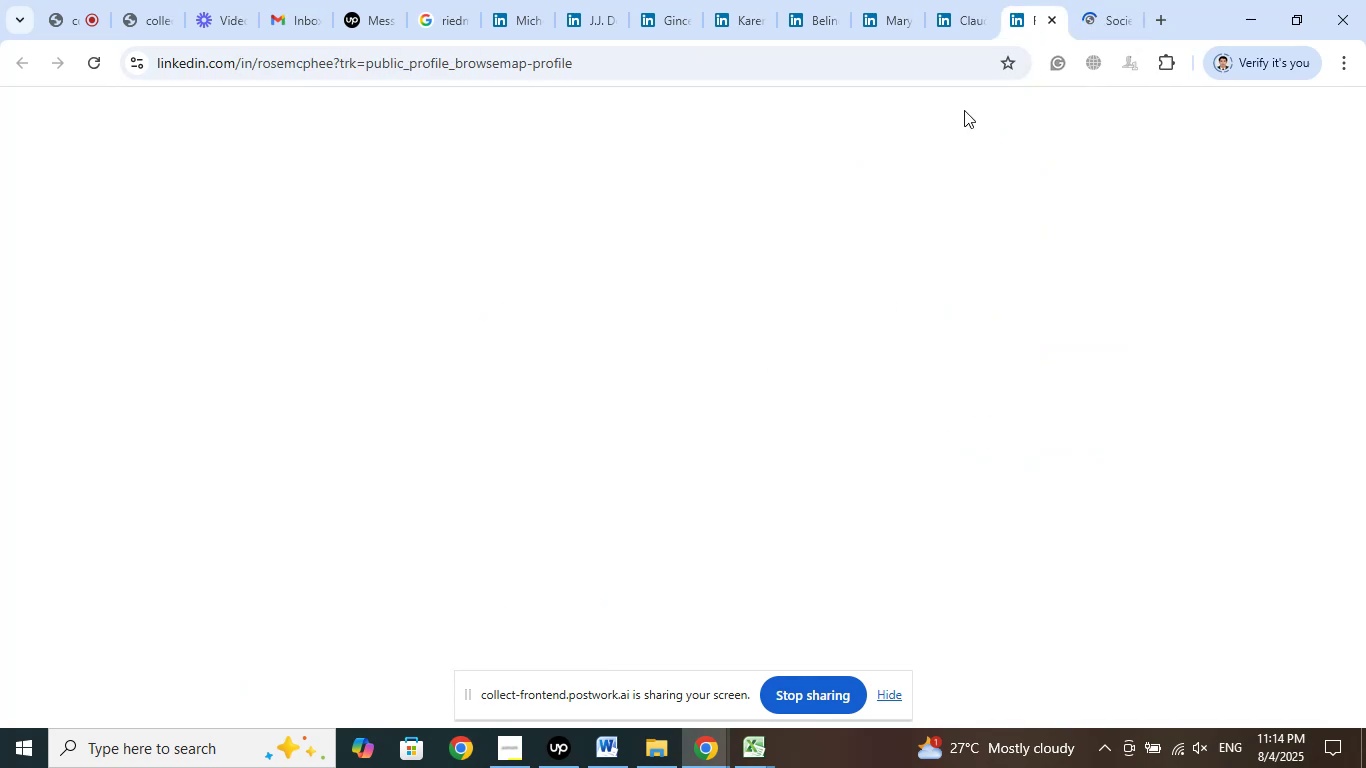 
mouse_move([770, 362])
 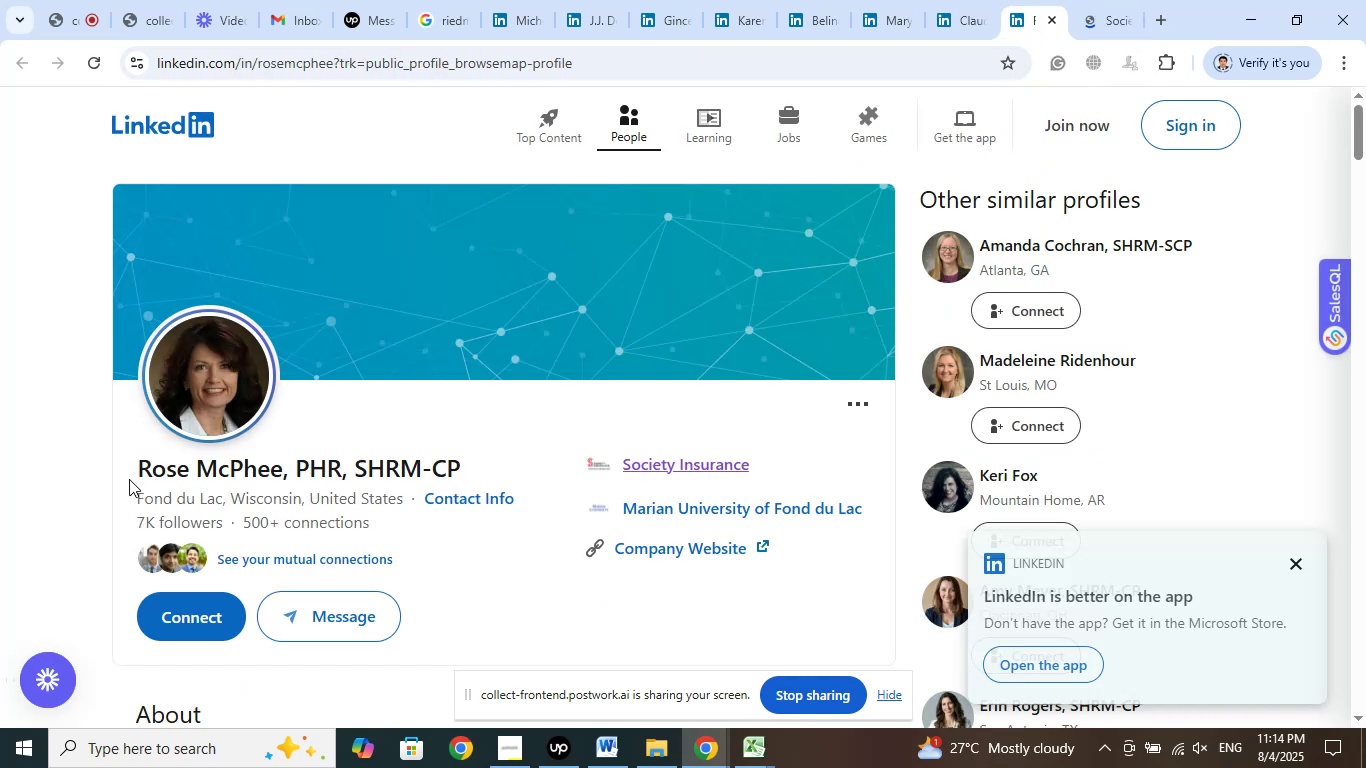 
left_click_drag(start_coordinate=[129, 478], to_coordinate=[279, 469])
 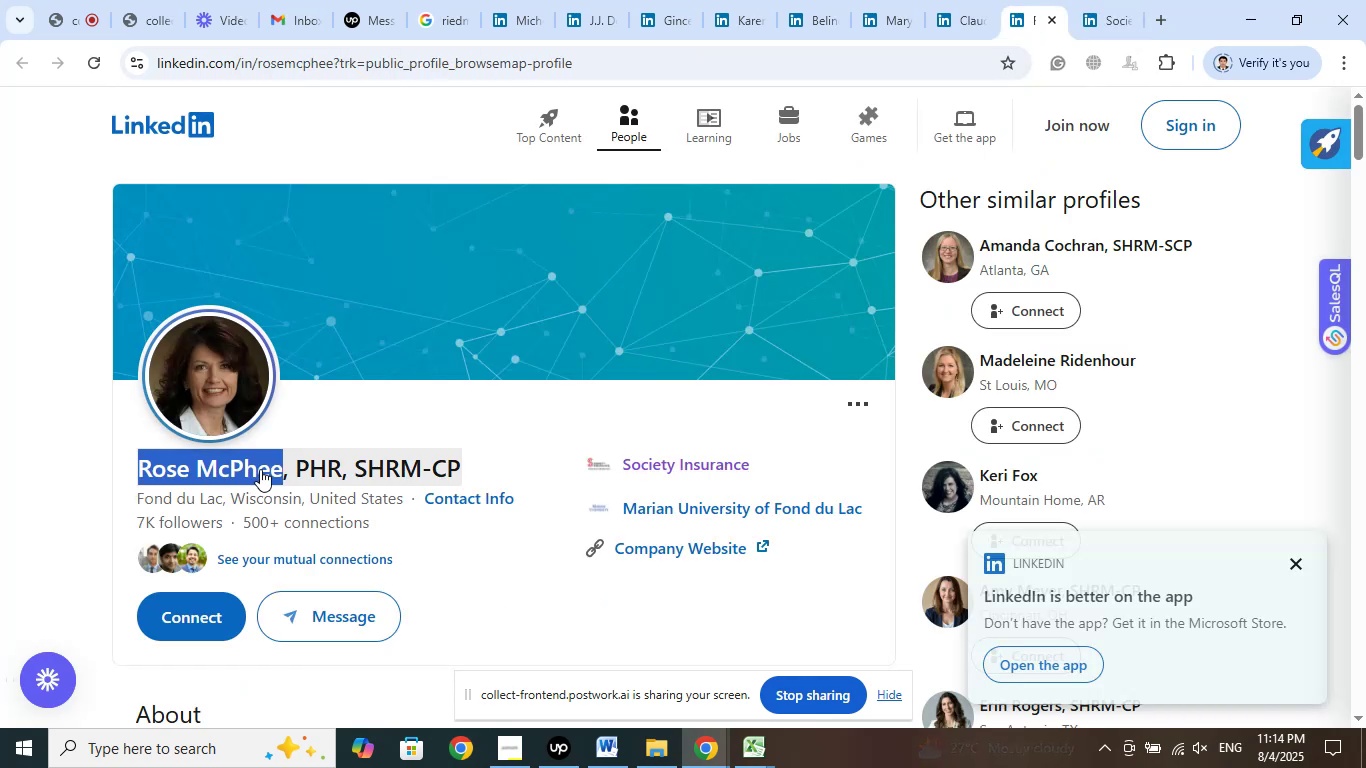 
right_click([260, 469])
 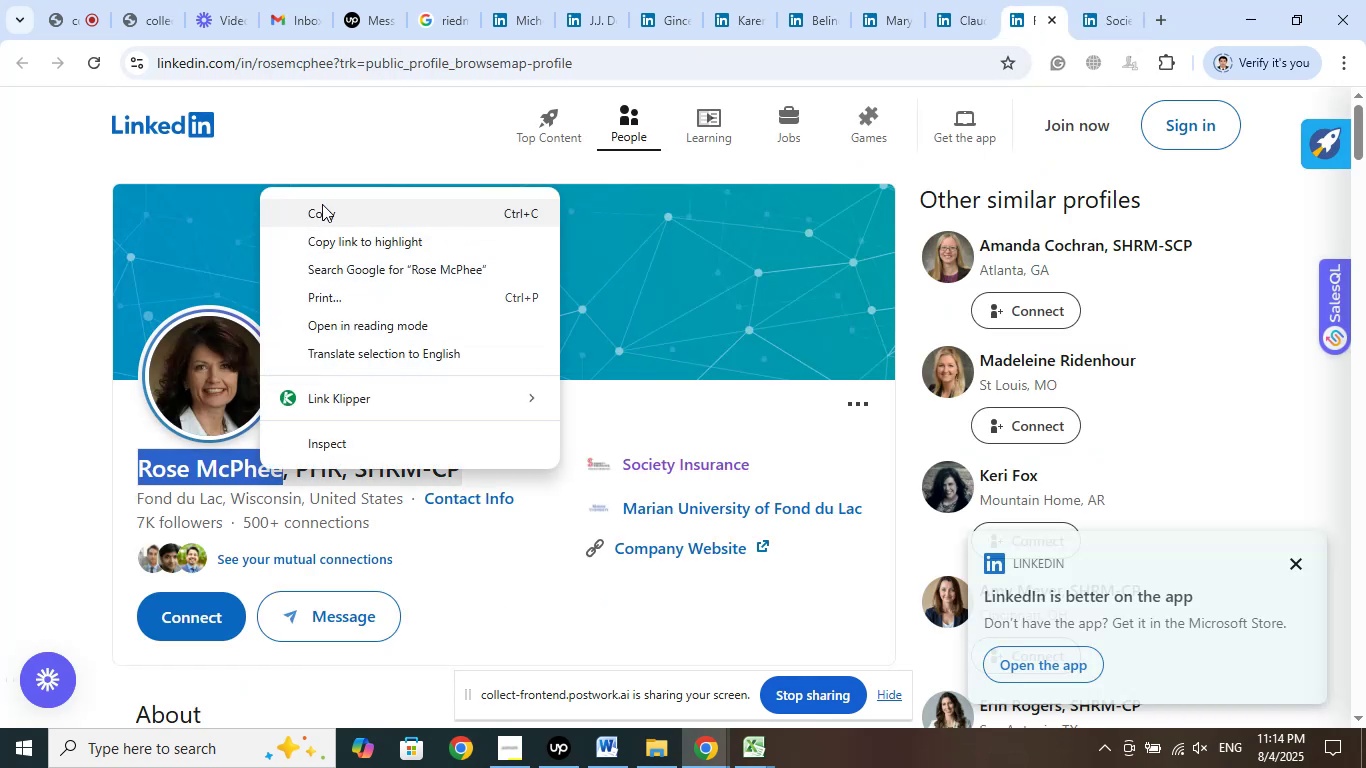 
left_click([322, 204])
 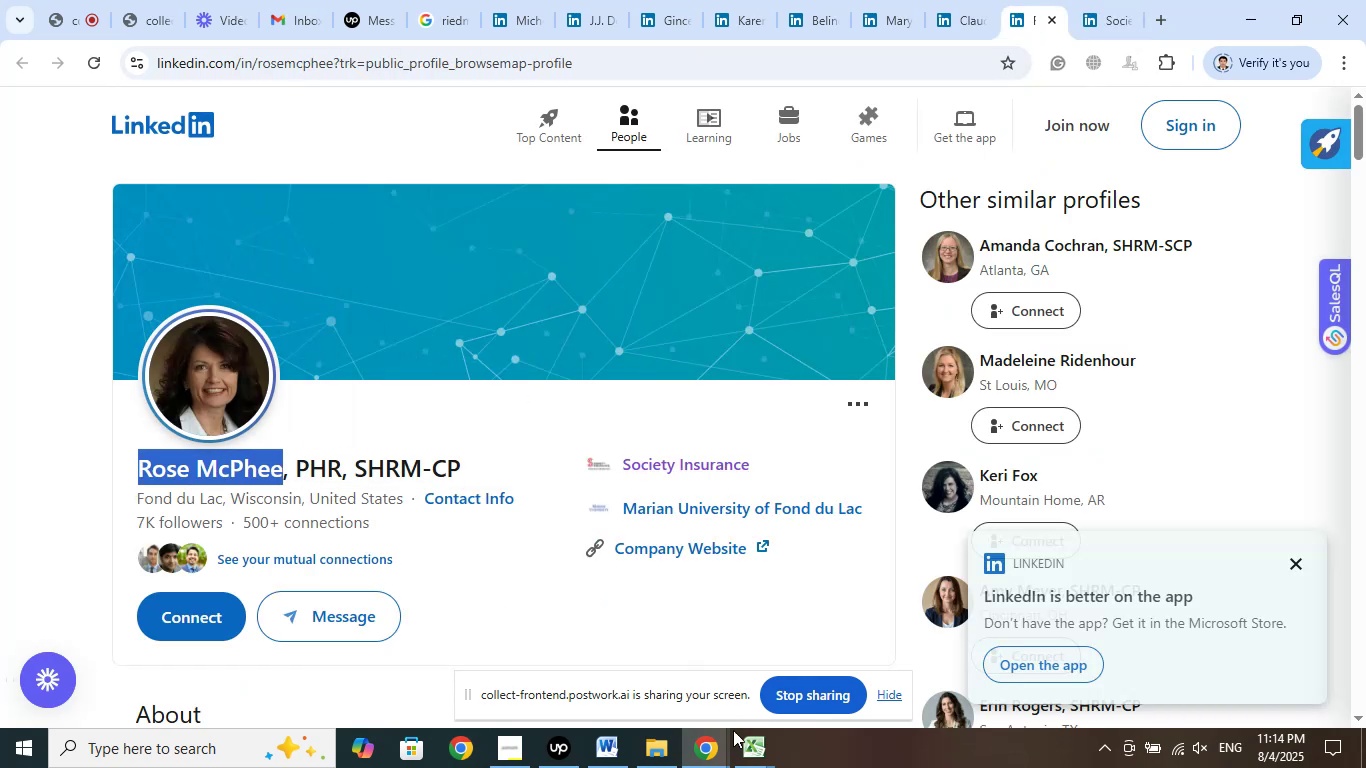 
left_click([751, 752])
 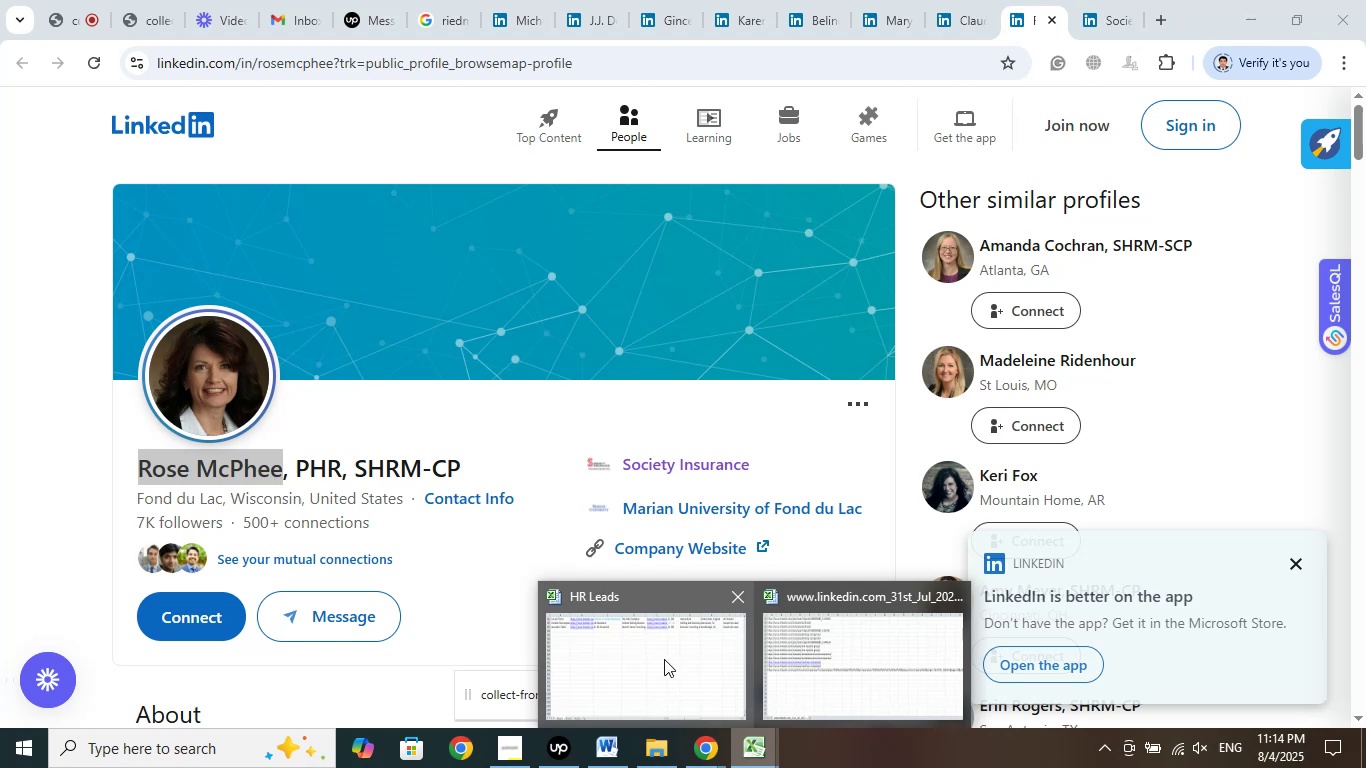 
left_click([663, 658])
 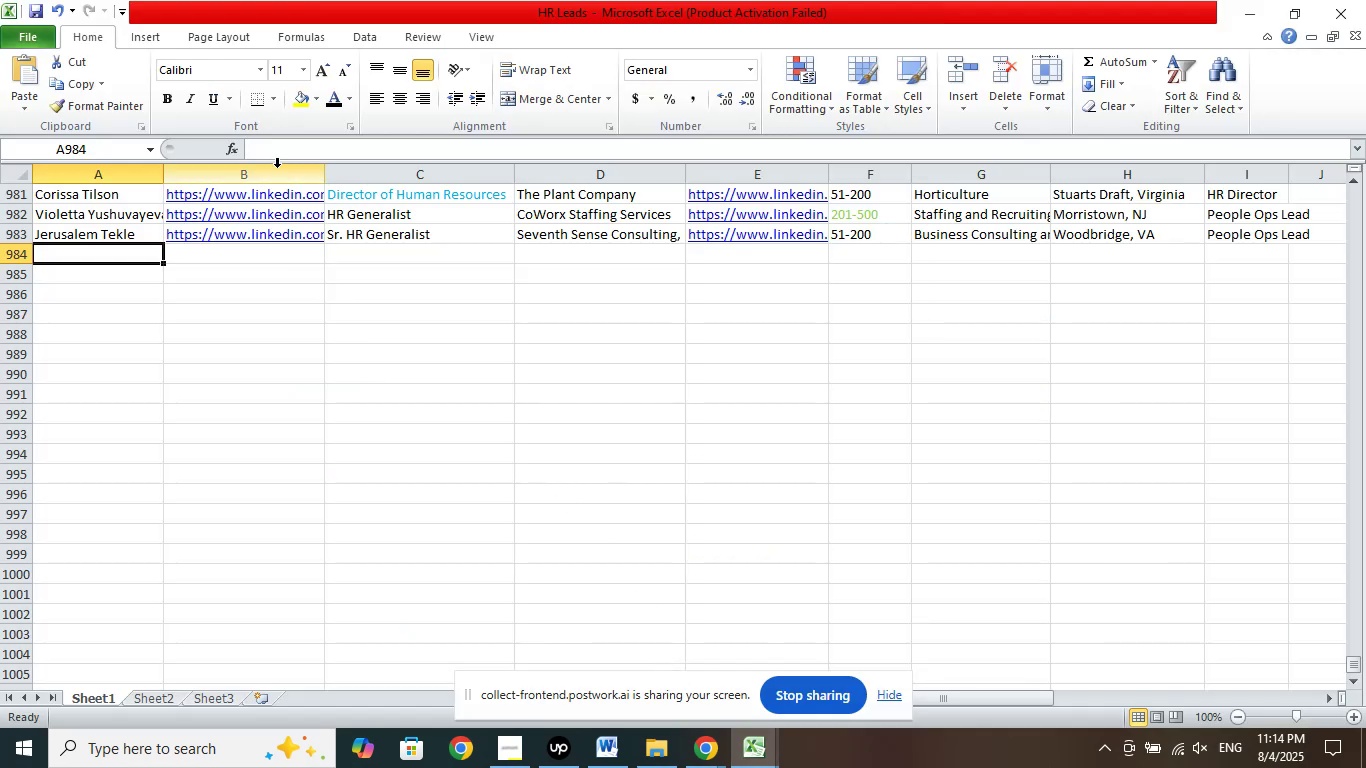 
left_click([282, 159])
 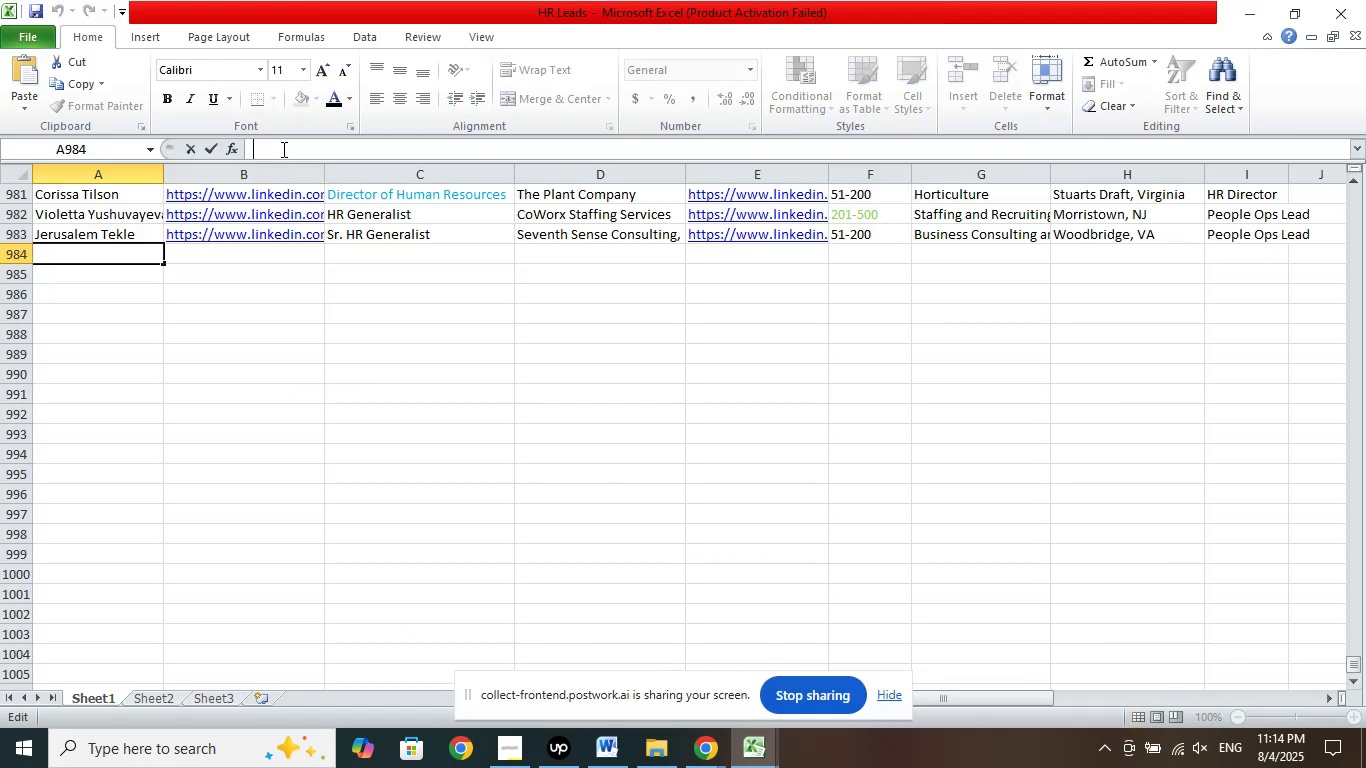 
right_click([282, 149])
 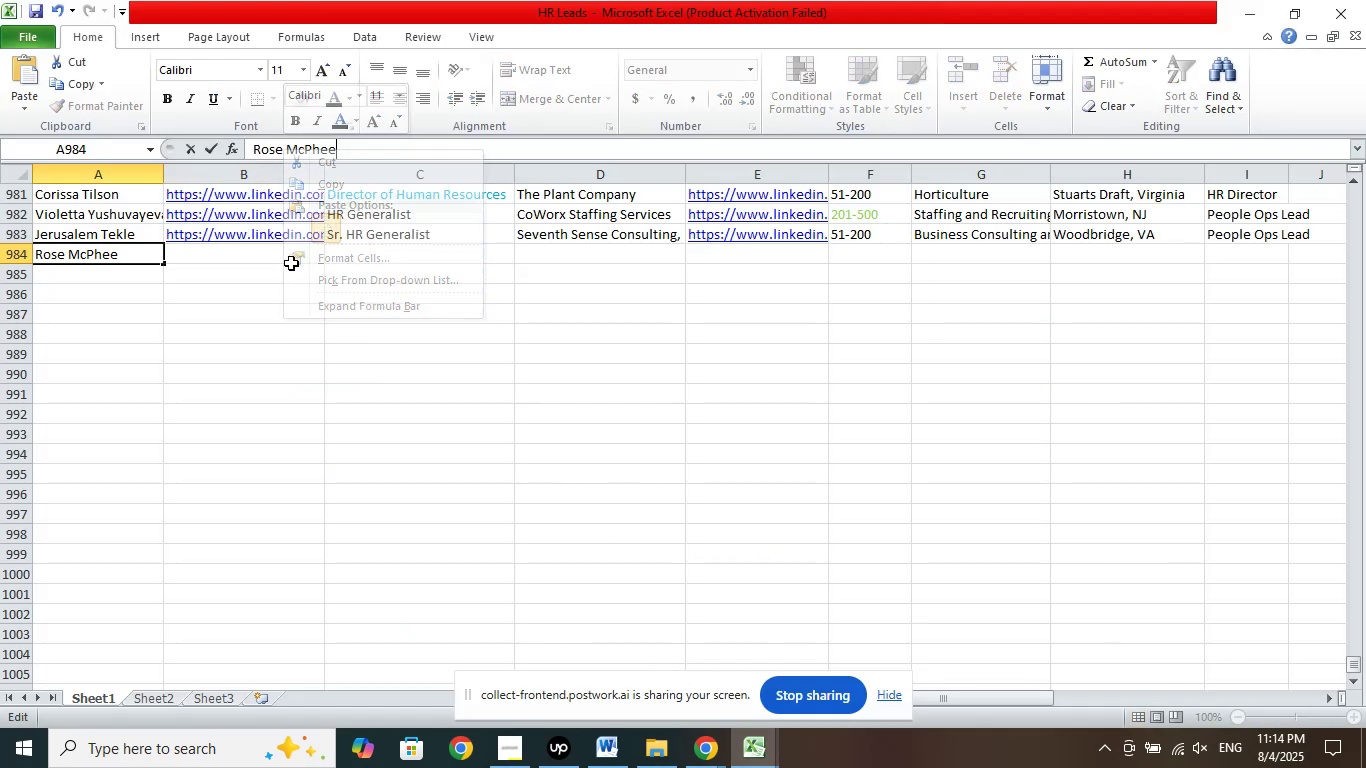 
left_click([291, 263])
 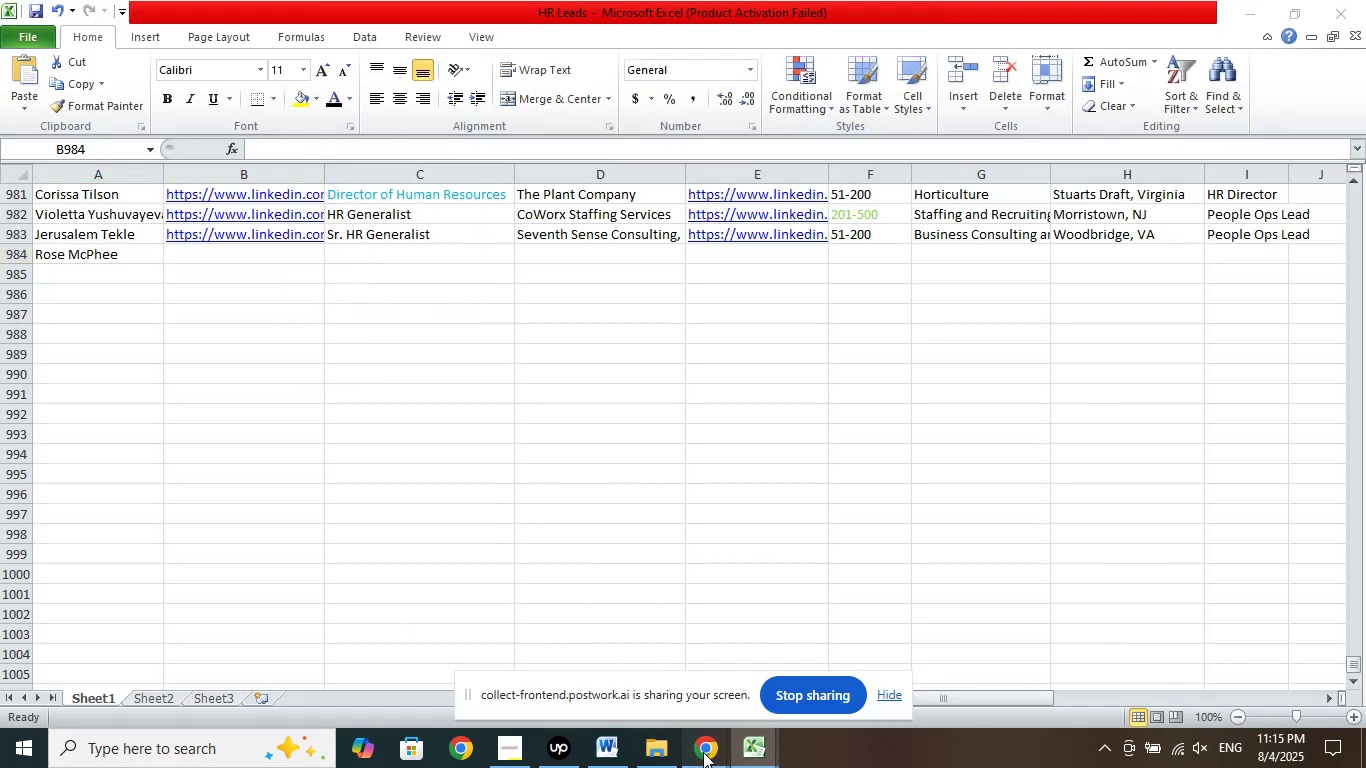 
left_click([612, 690])
 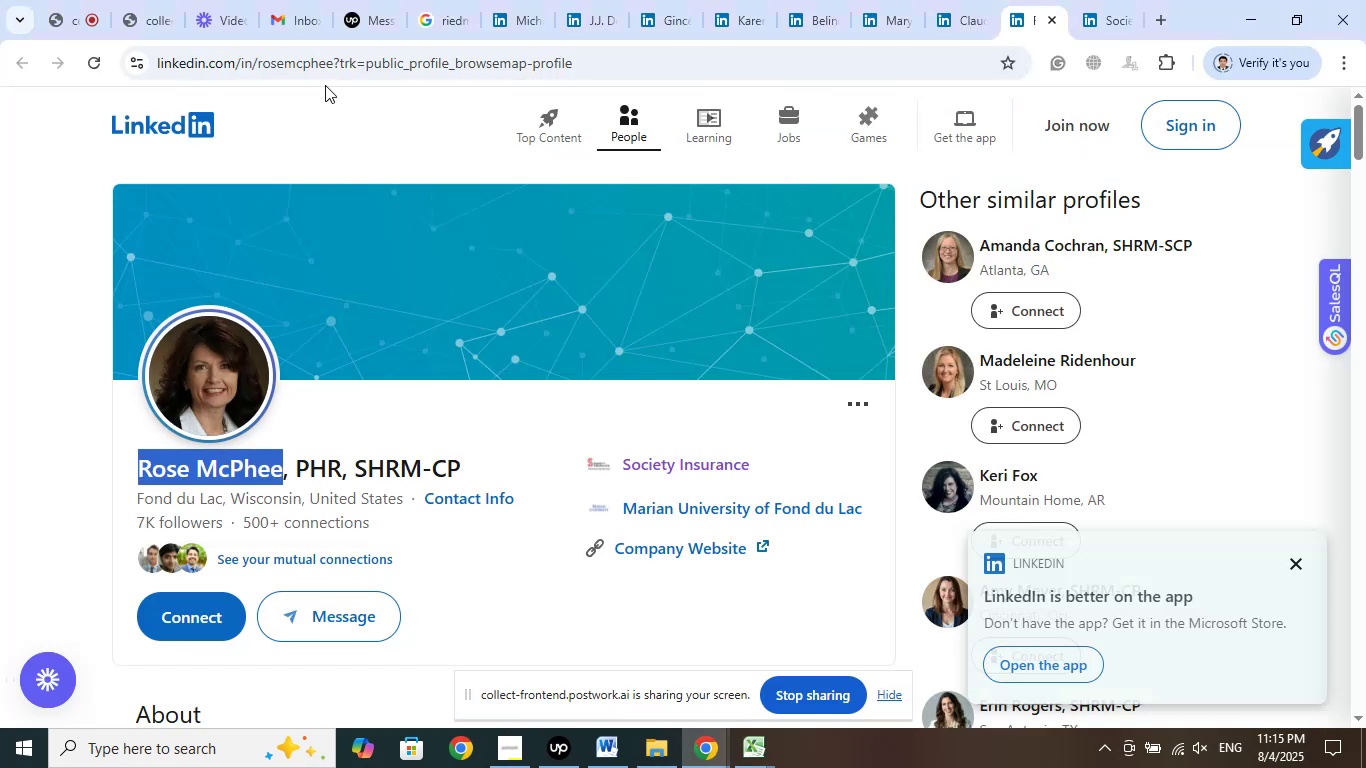 
left_click_drag(start_coordinate=[331, 70], to_coordinate=[33, 68])
 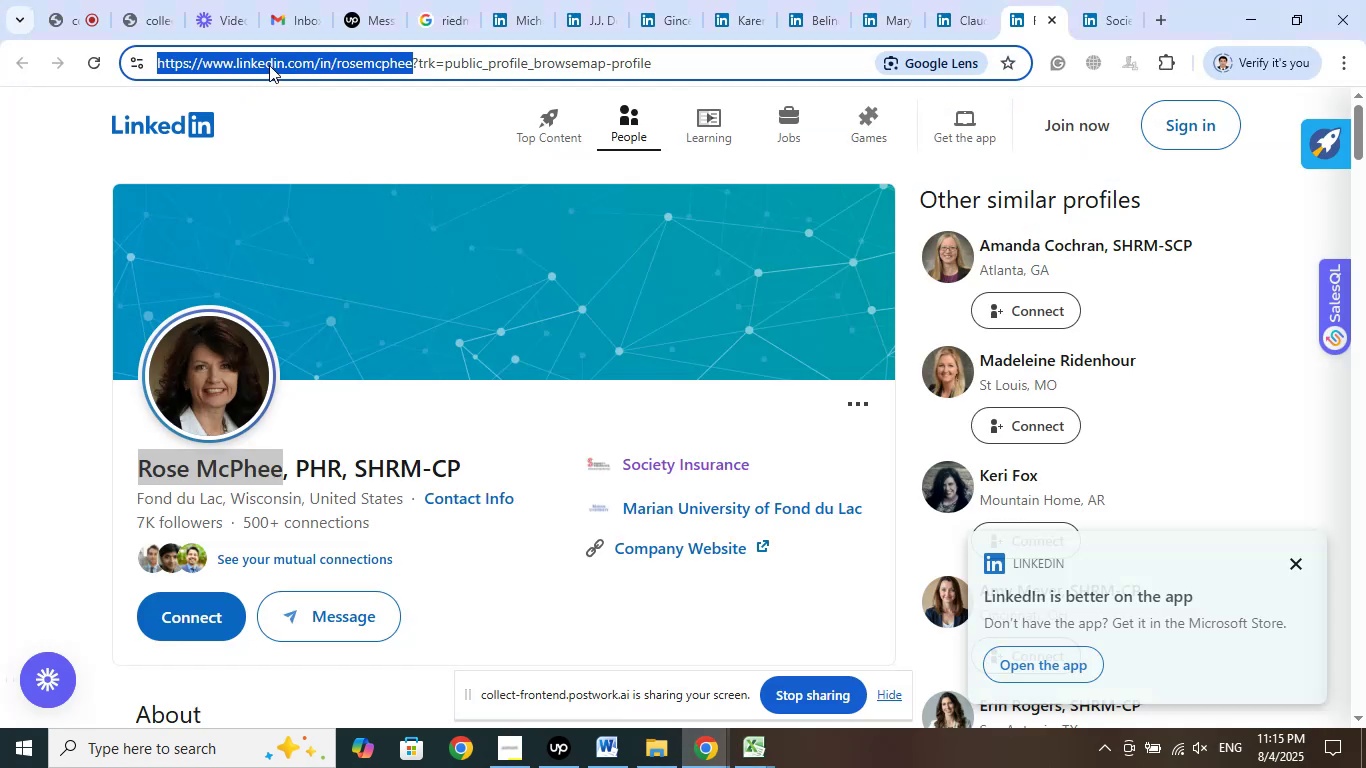 
right_click([269, 65])
 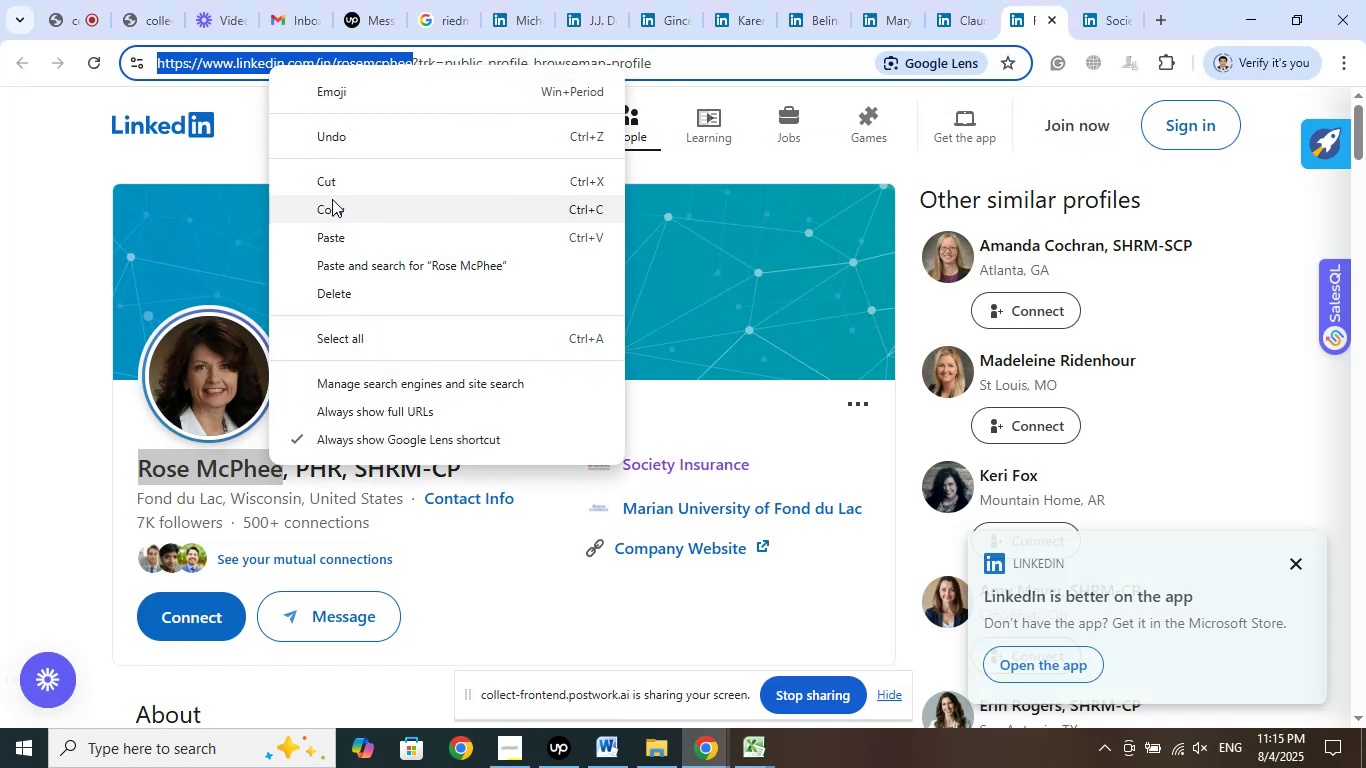 
left_click([336, 206])
 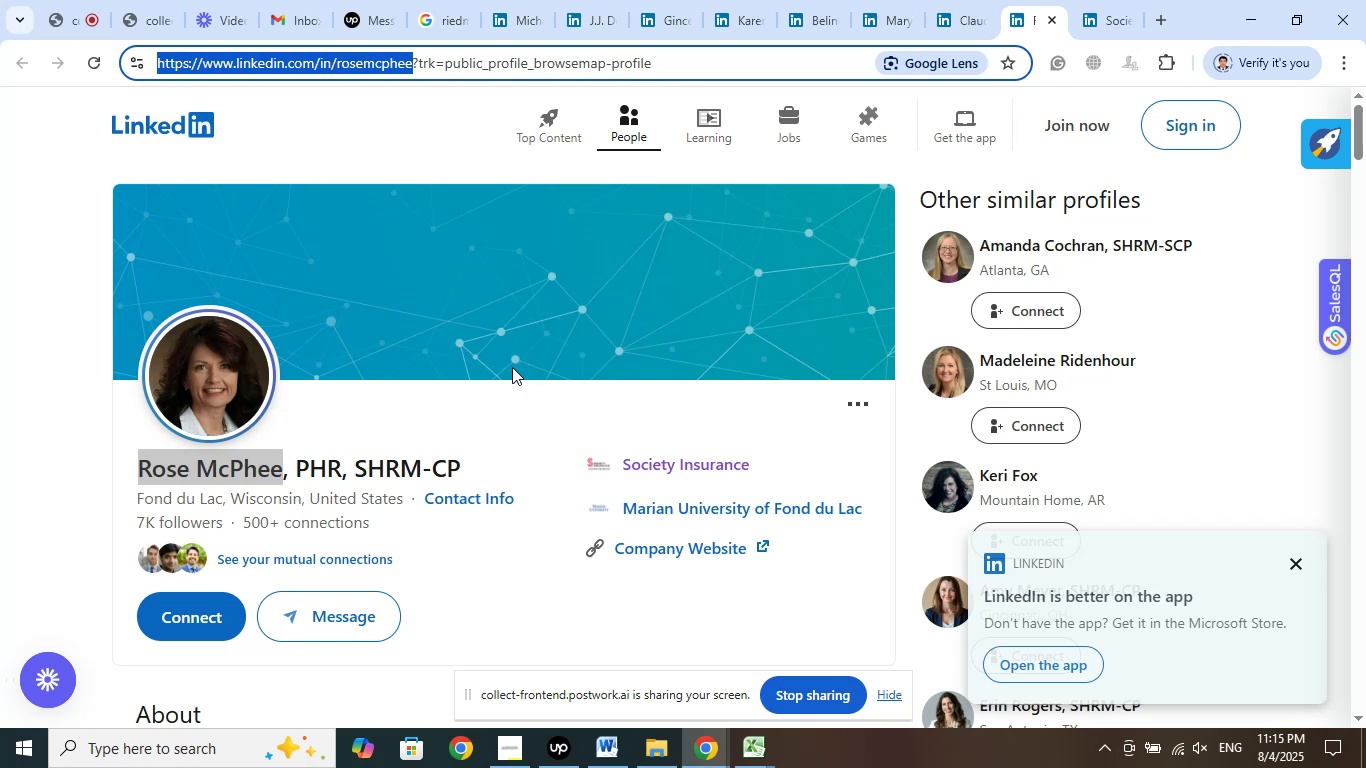 
wait(6.2)
 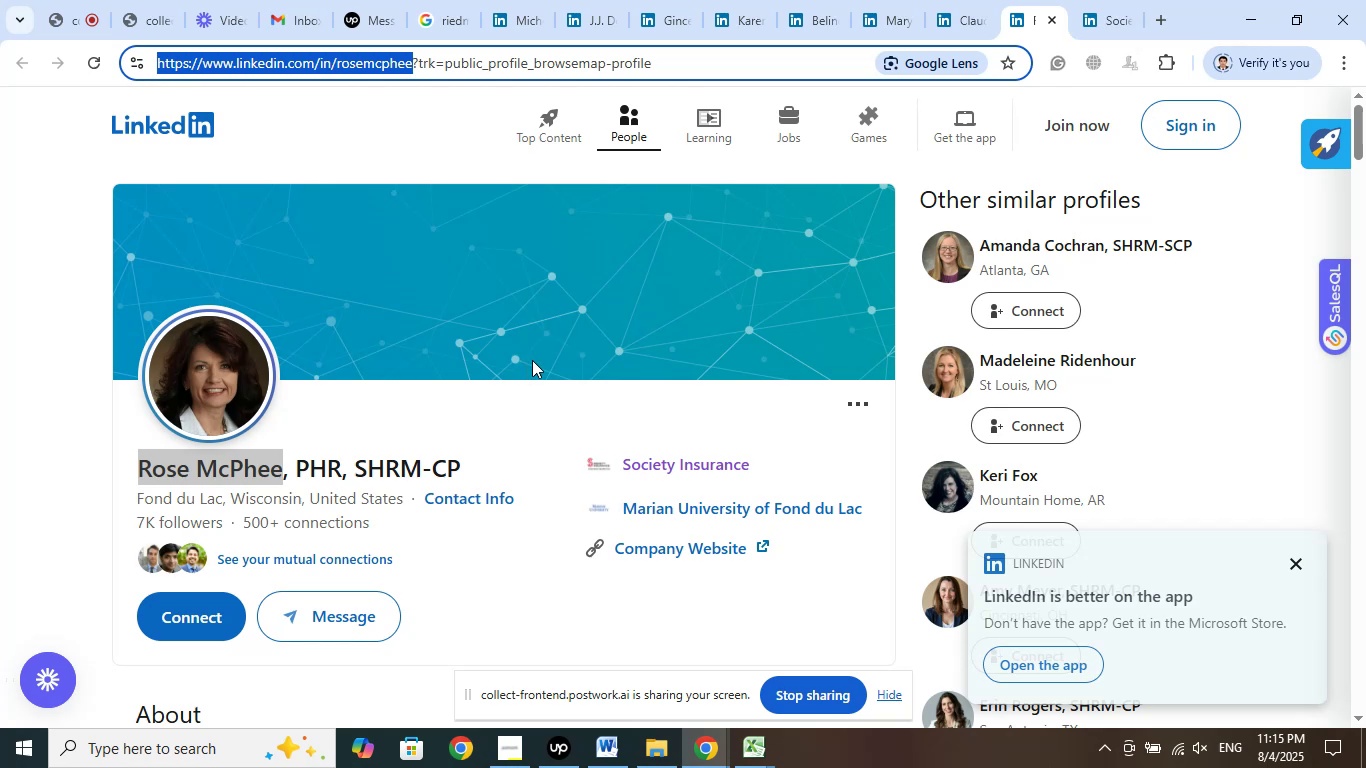 
double_click([669, 684])
 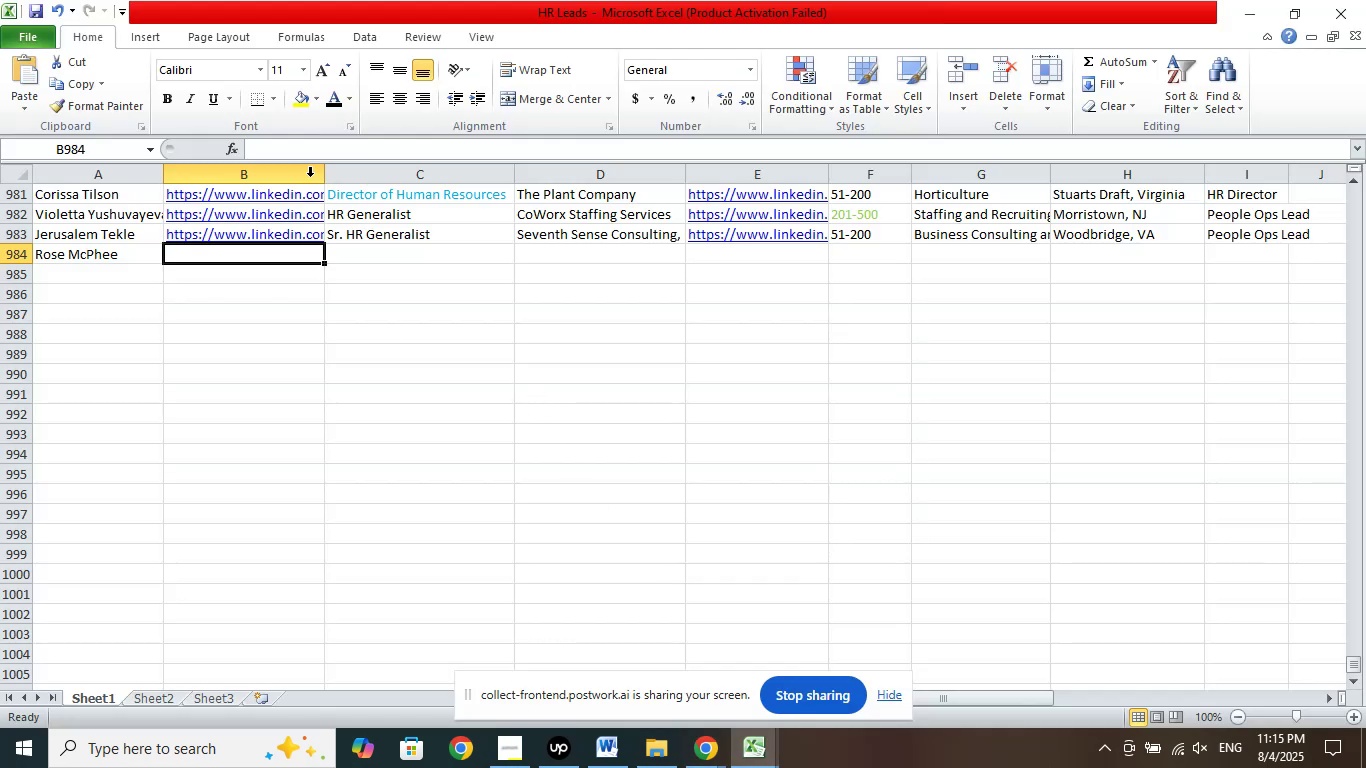 
left_click([297, 150])
 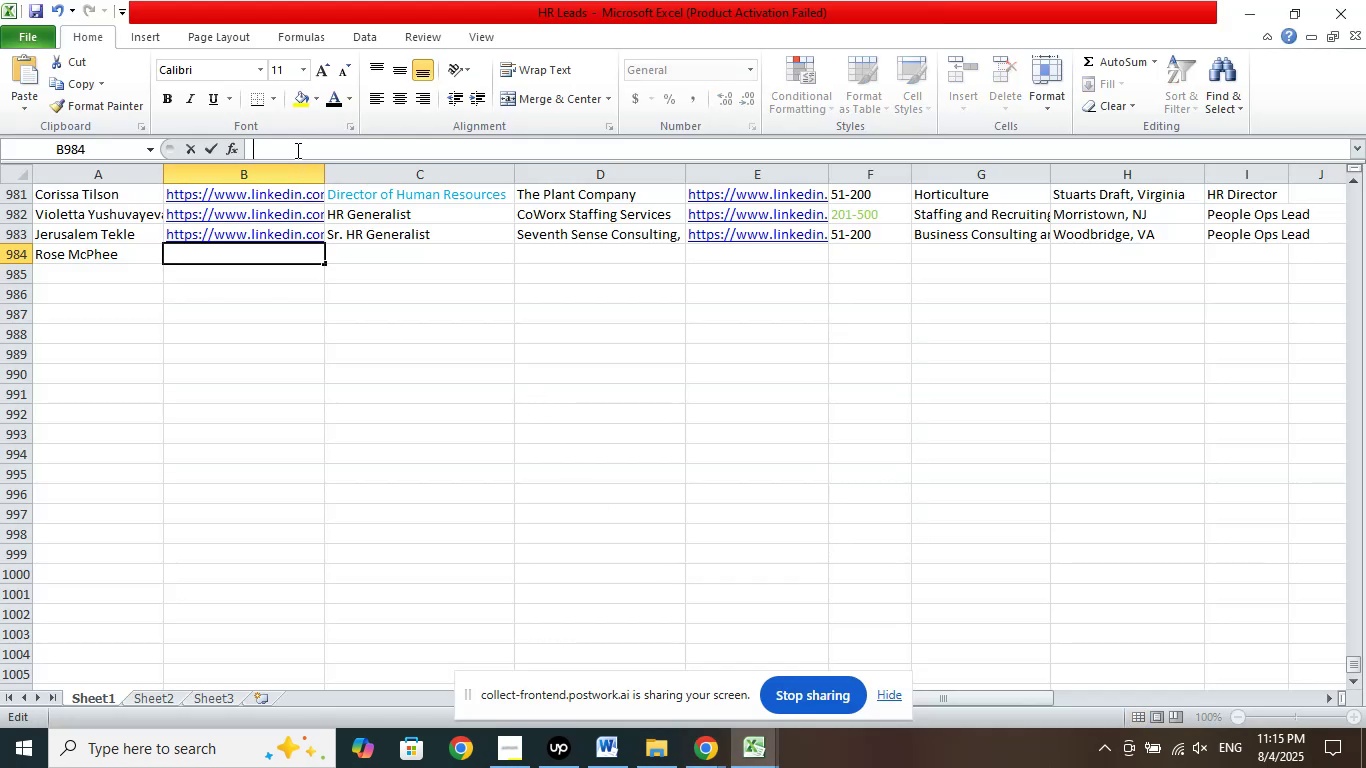 
right_click([296, 150])
 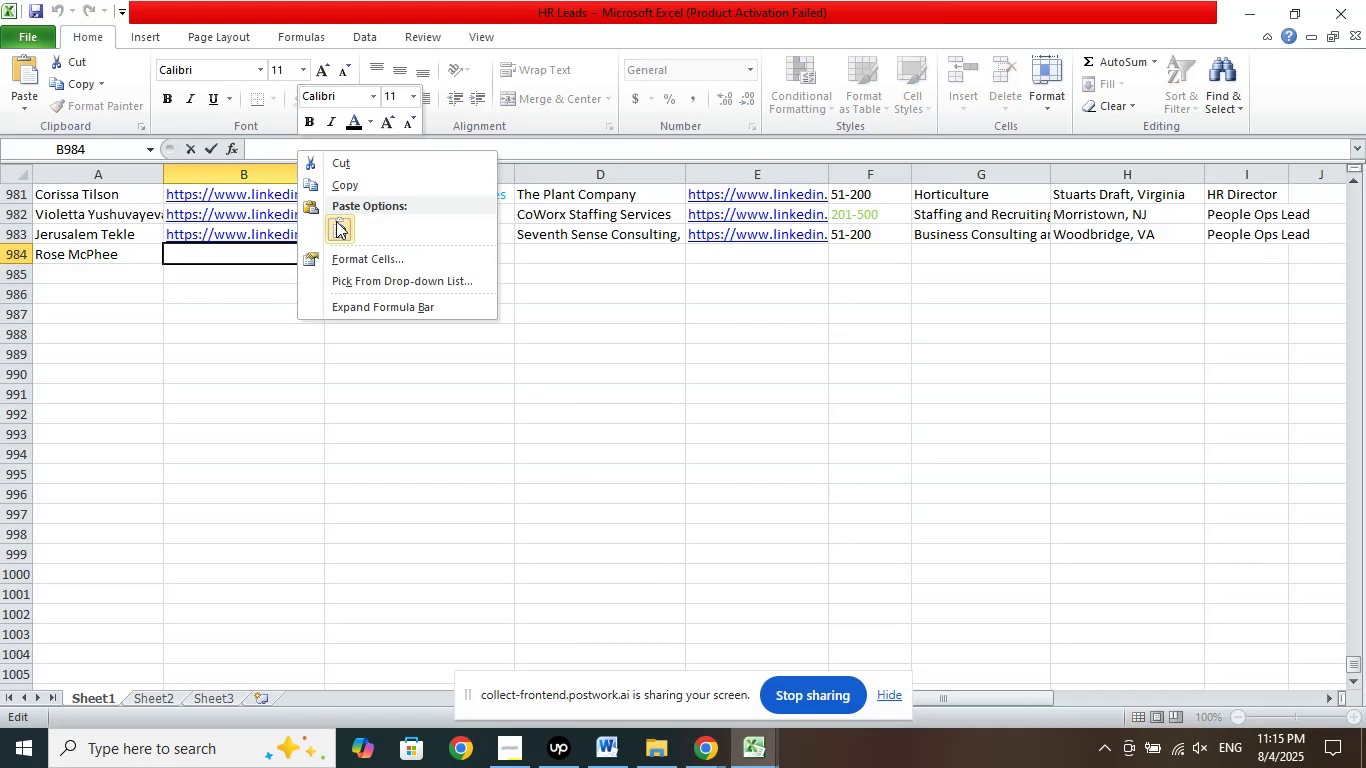 
left_click([337, 222])
 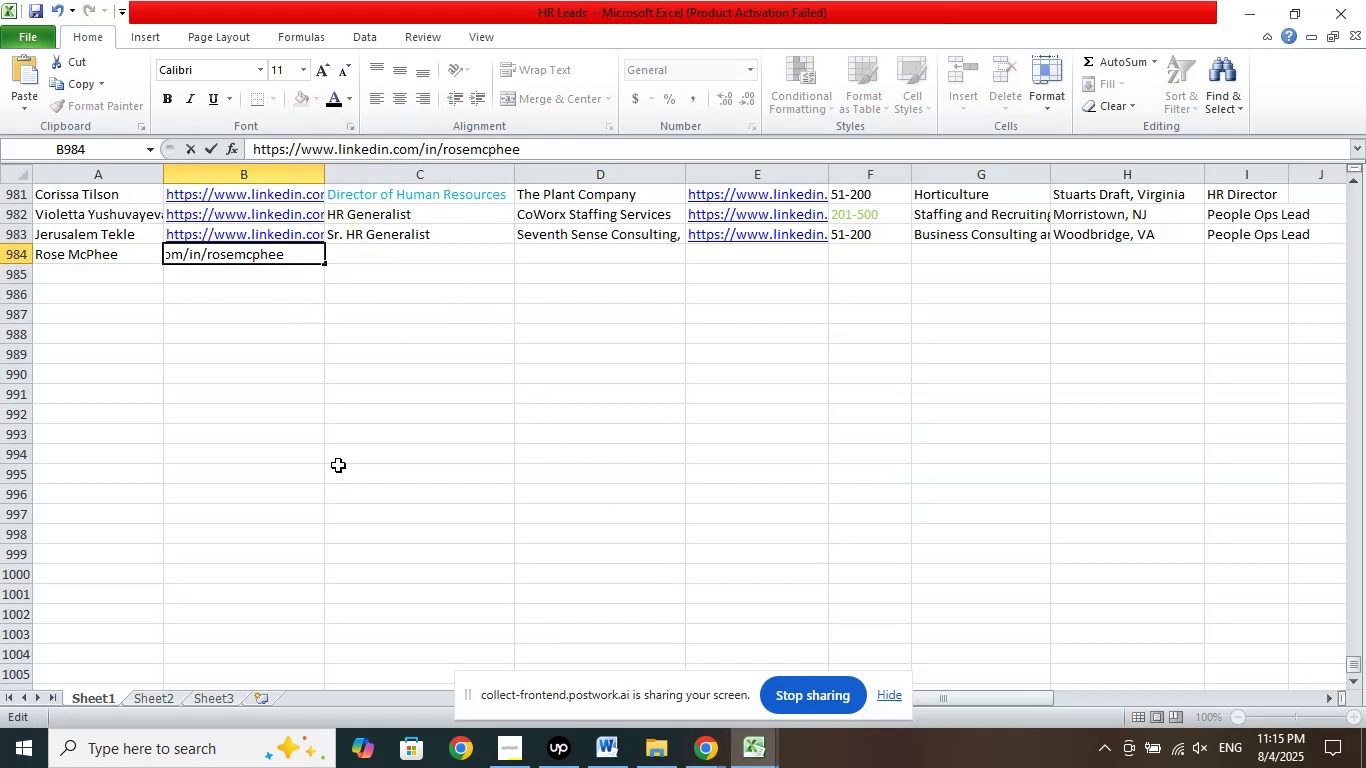 
key(NumpadDivide)
 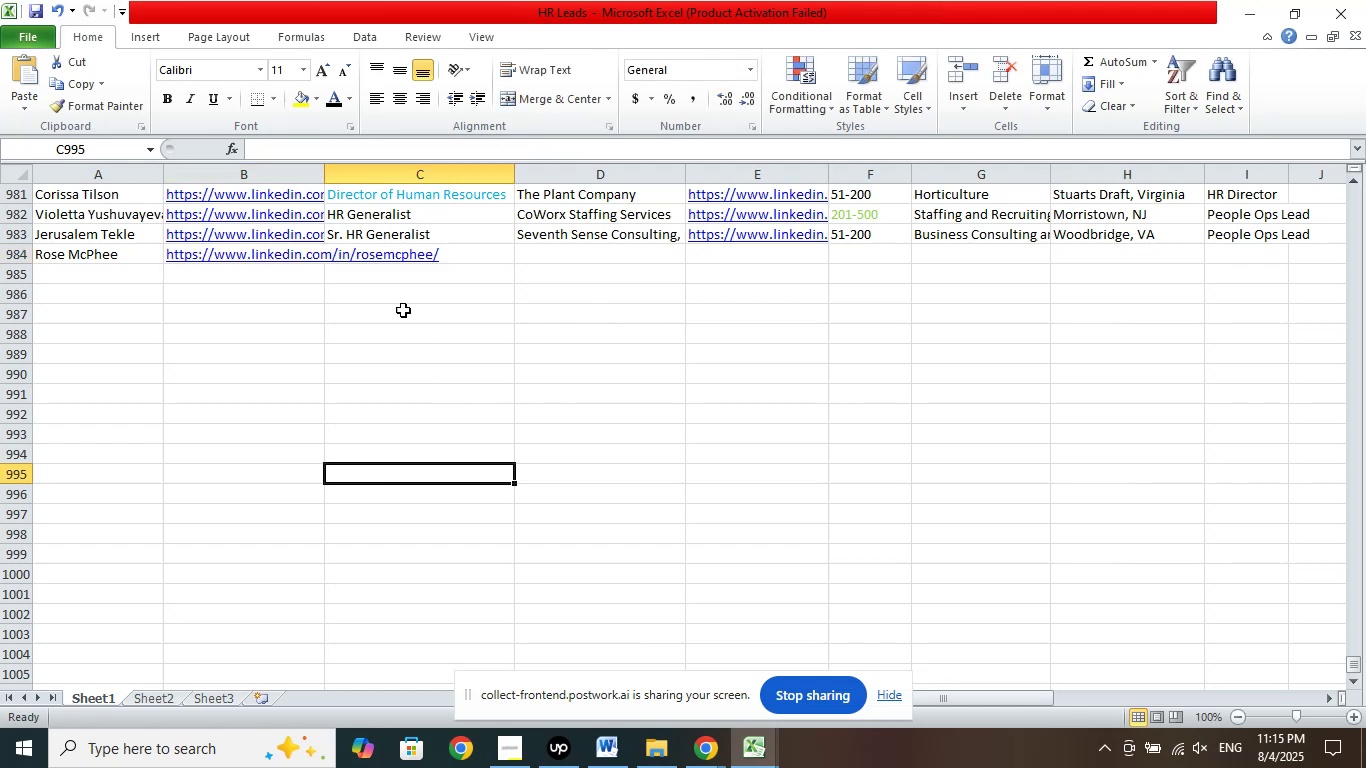 
left_click([408, 258])
 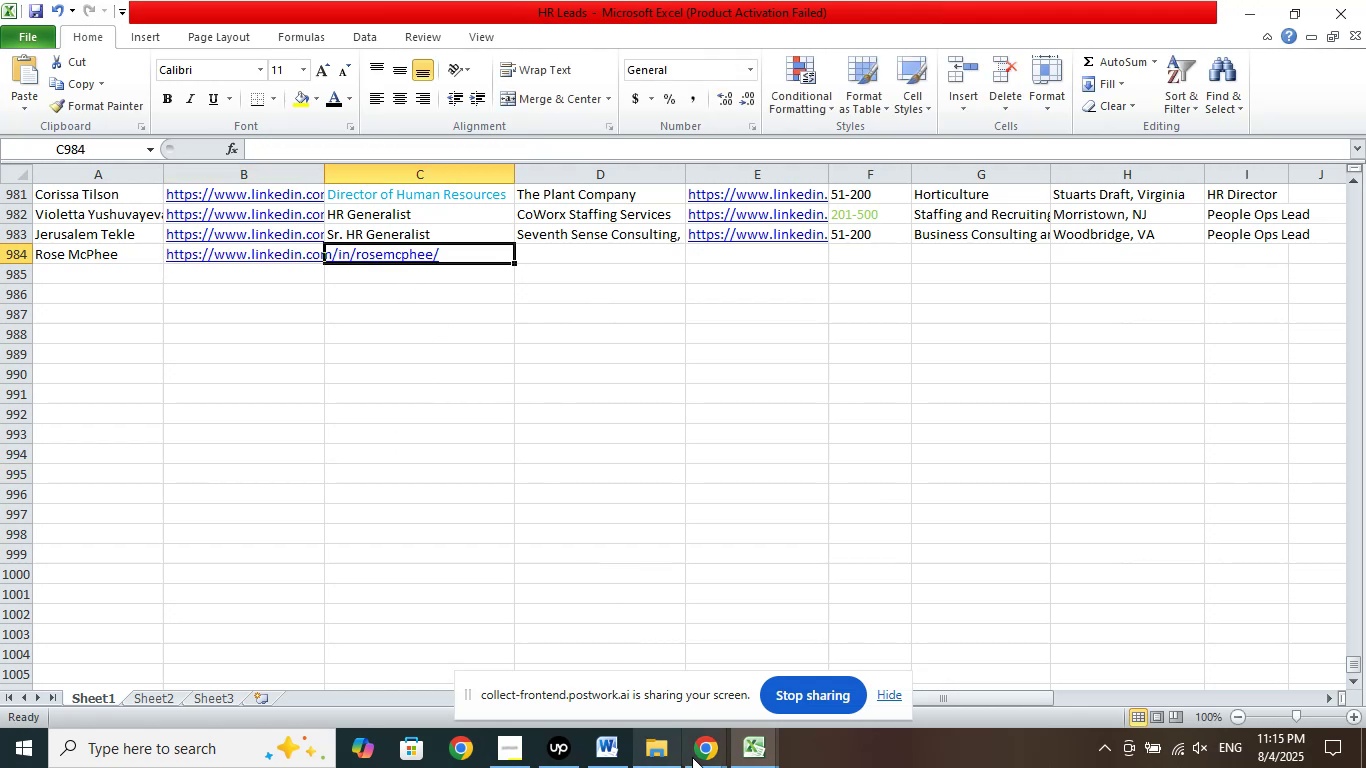 
left_click([696, 757])
 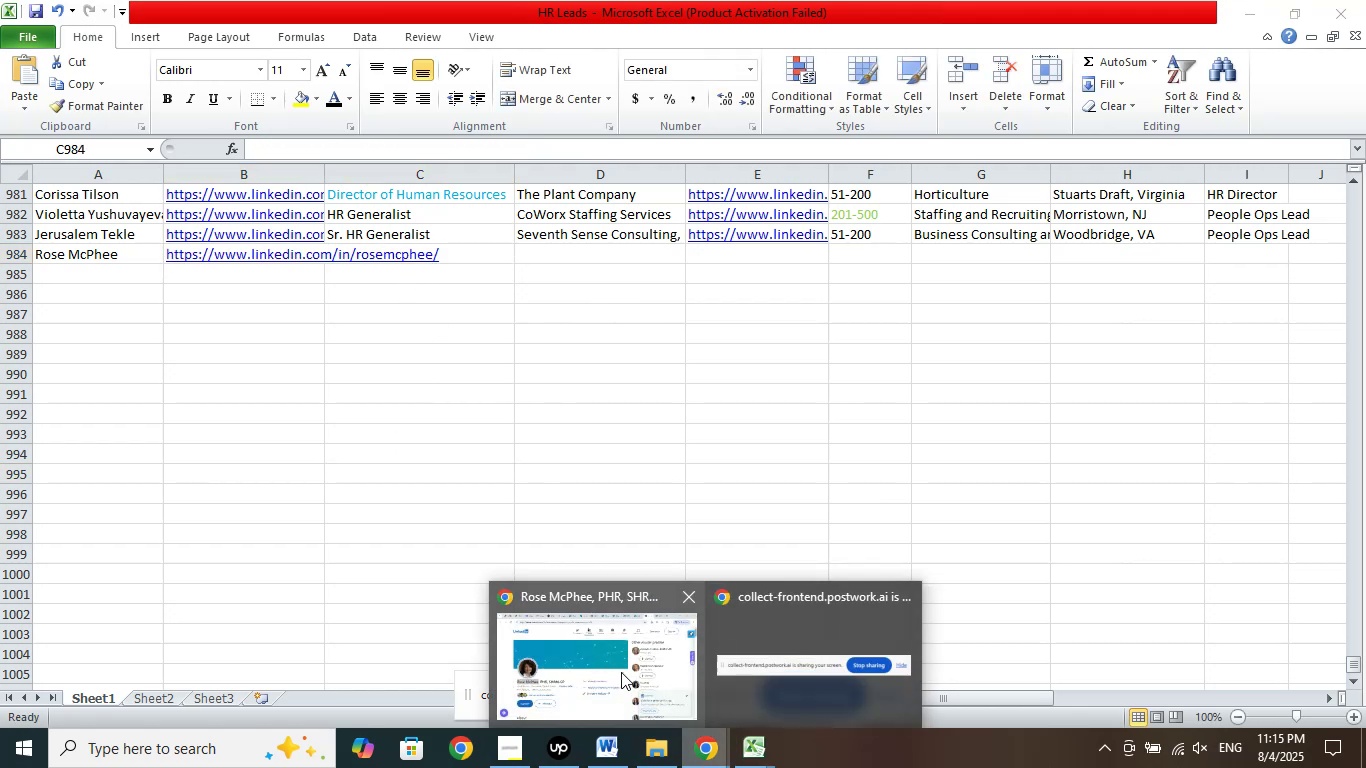 
left_click([621, 672])
 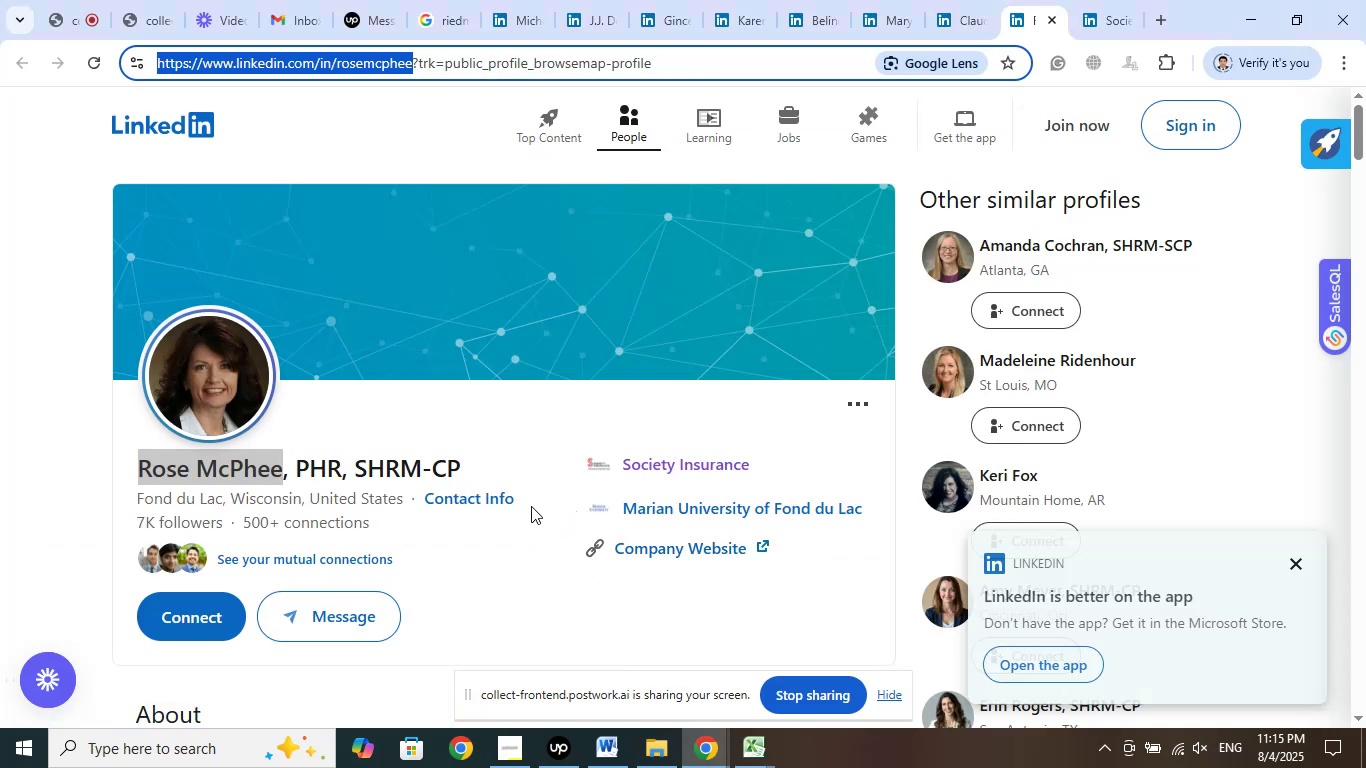 
wait(5.62)
 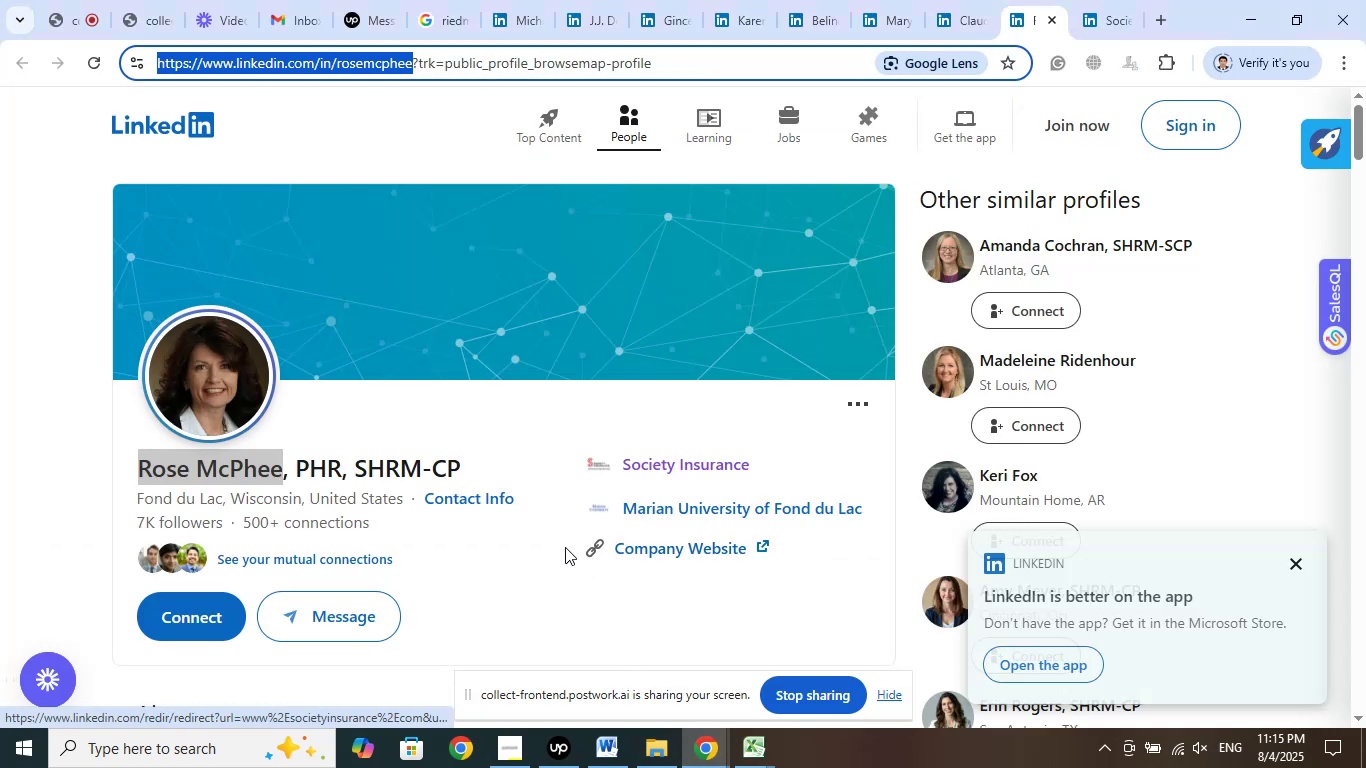 
scroll: coordinate [496, 477], scroll_direction: down, amount: 4.0
 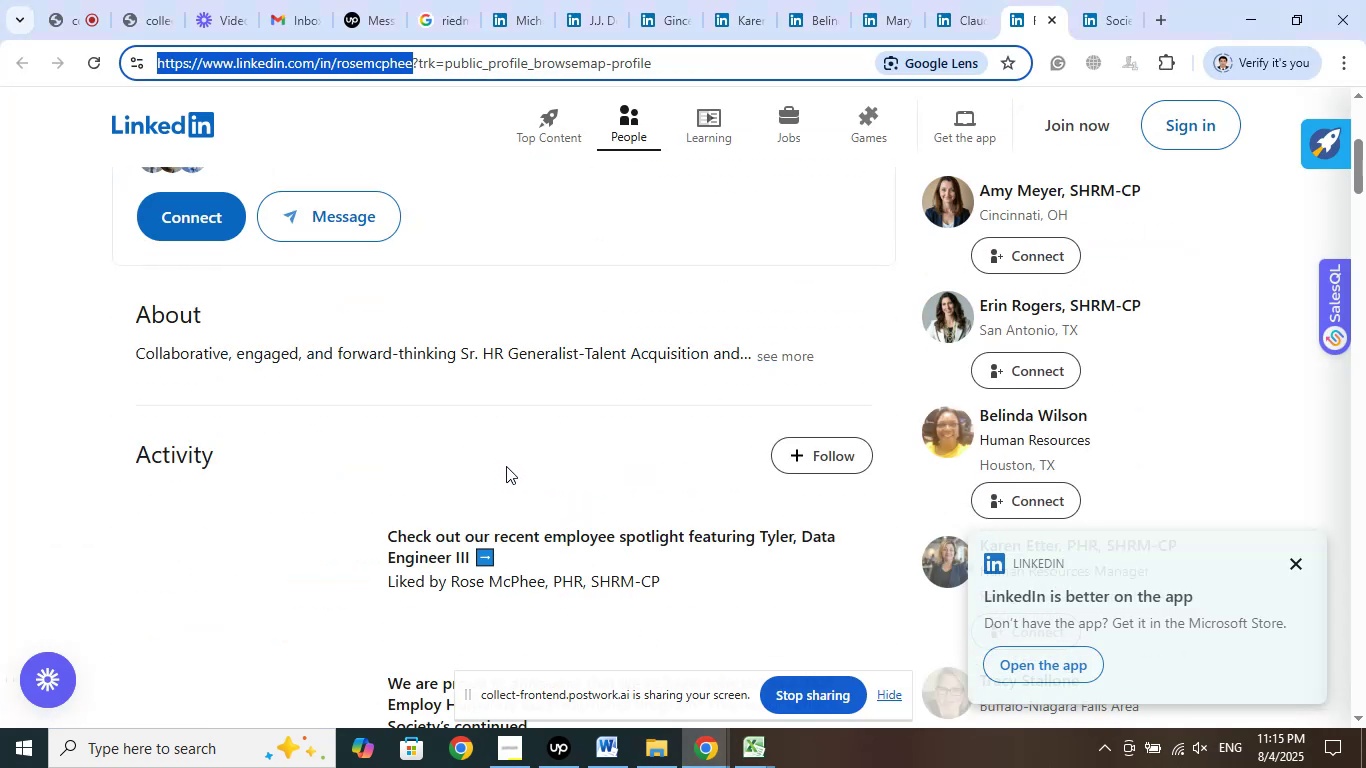 
scroll: coordinate [517, 455], scroll_direction: up, amount: 5.0
 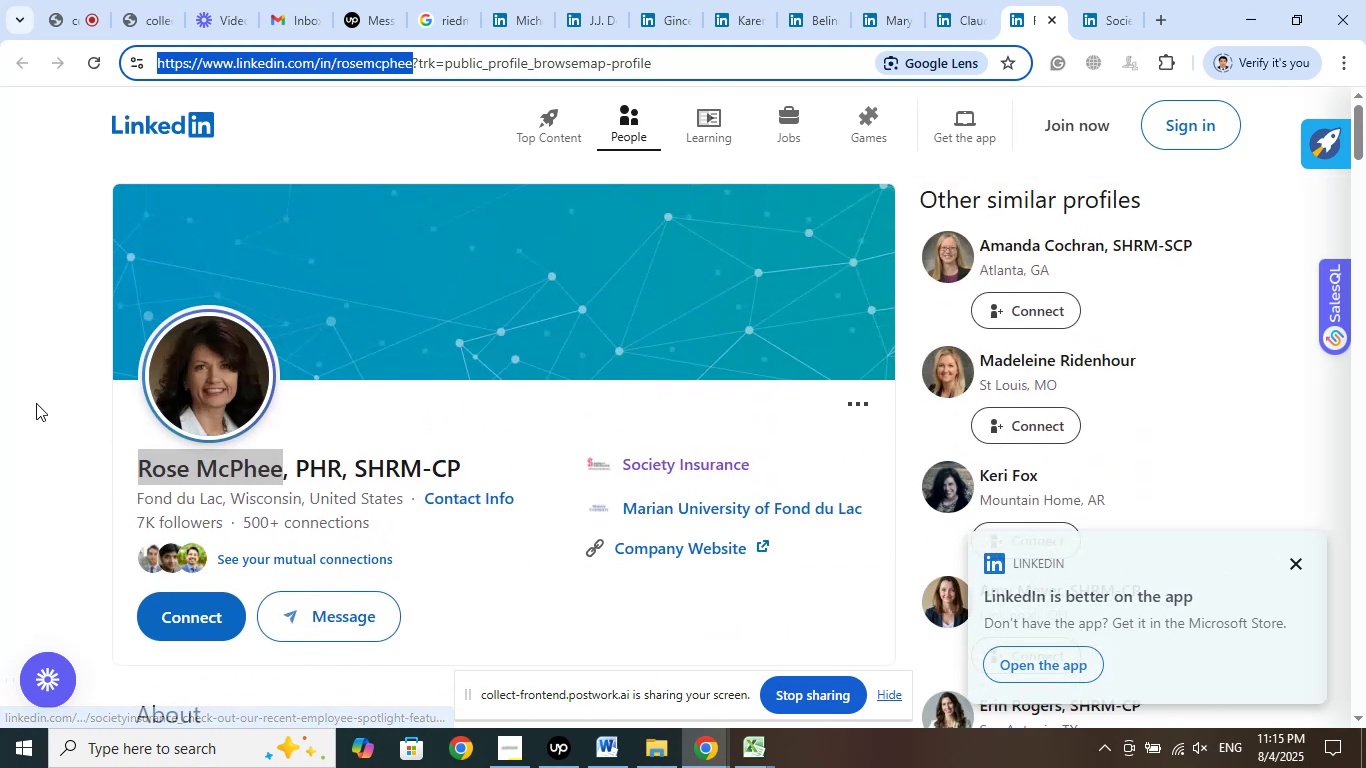 
left_click([35, 402])
 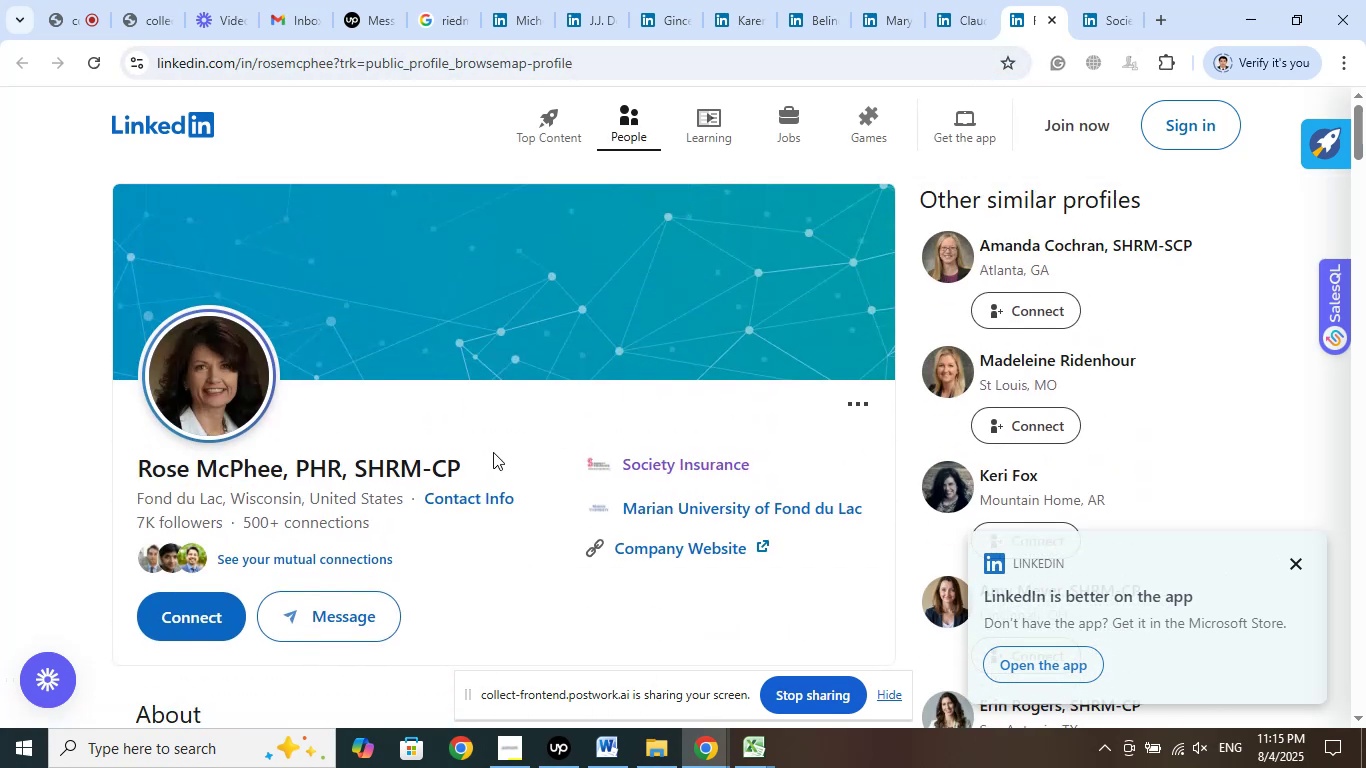 
scroll: coordinate [502, 445], scroll_direction: down, amount: 17.0
 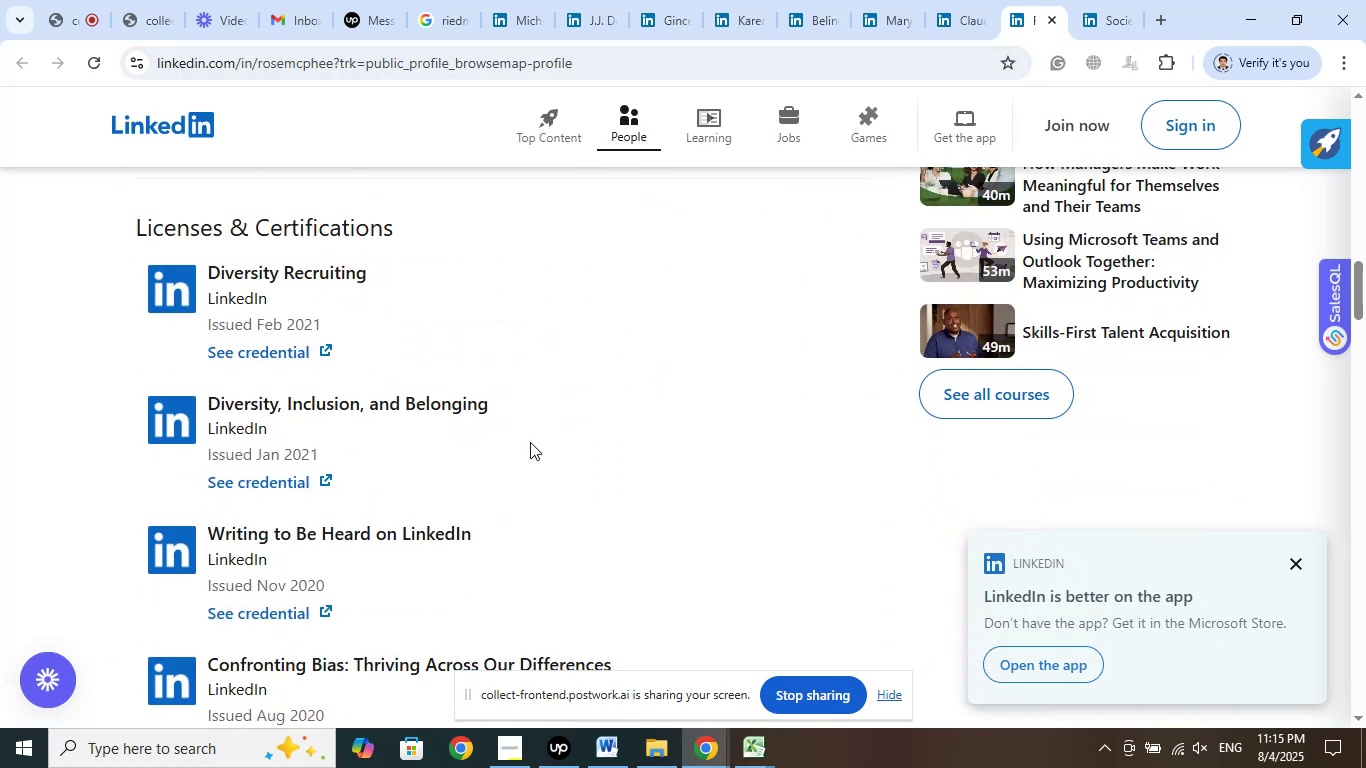 
scroll: coordinate [571, 442], scroll_direction: up, amount: 3.0
 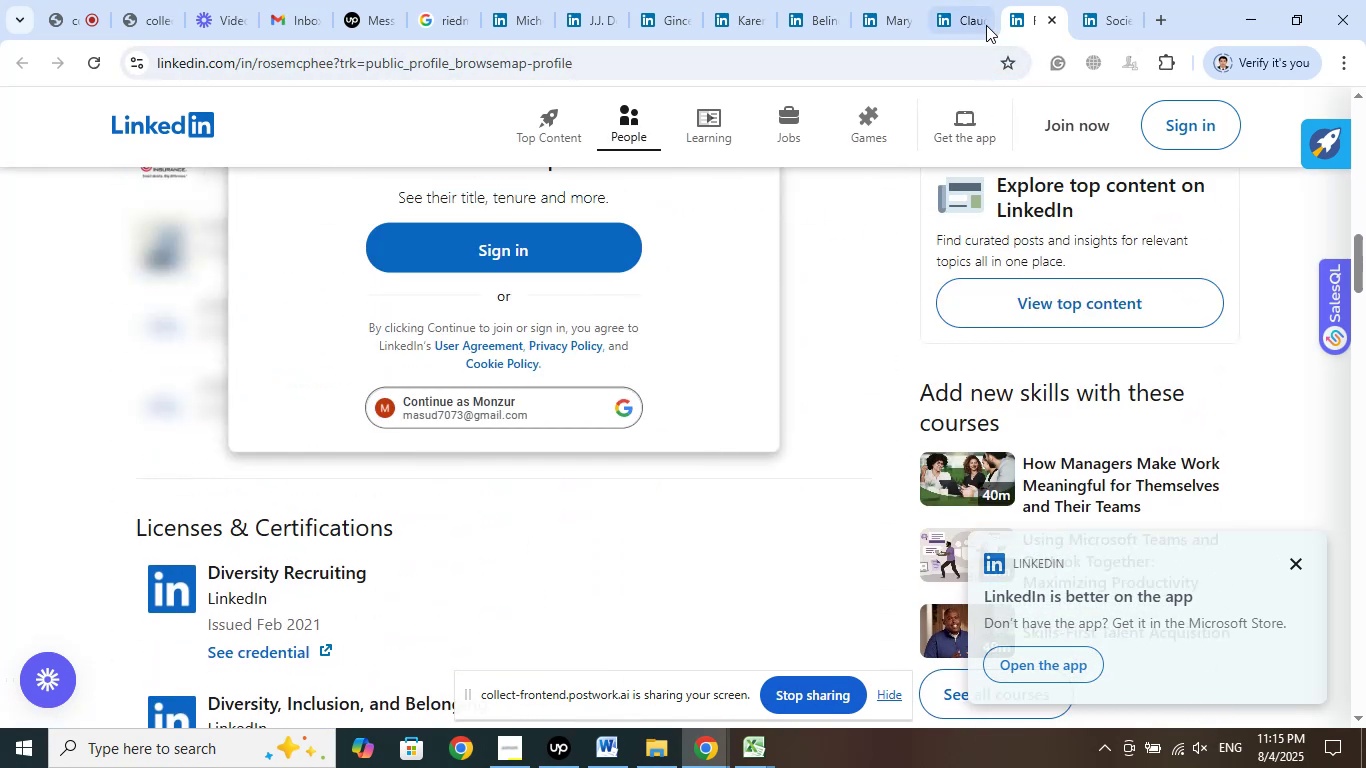 
left_click([972, 15])
 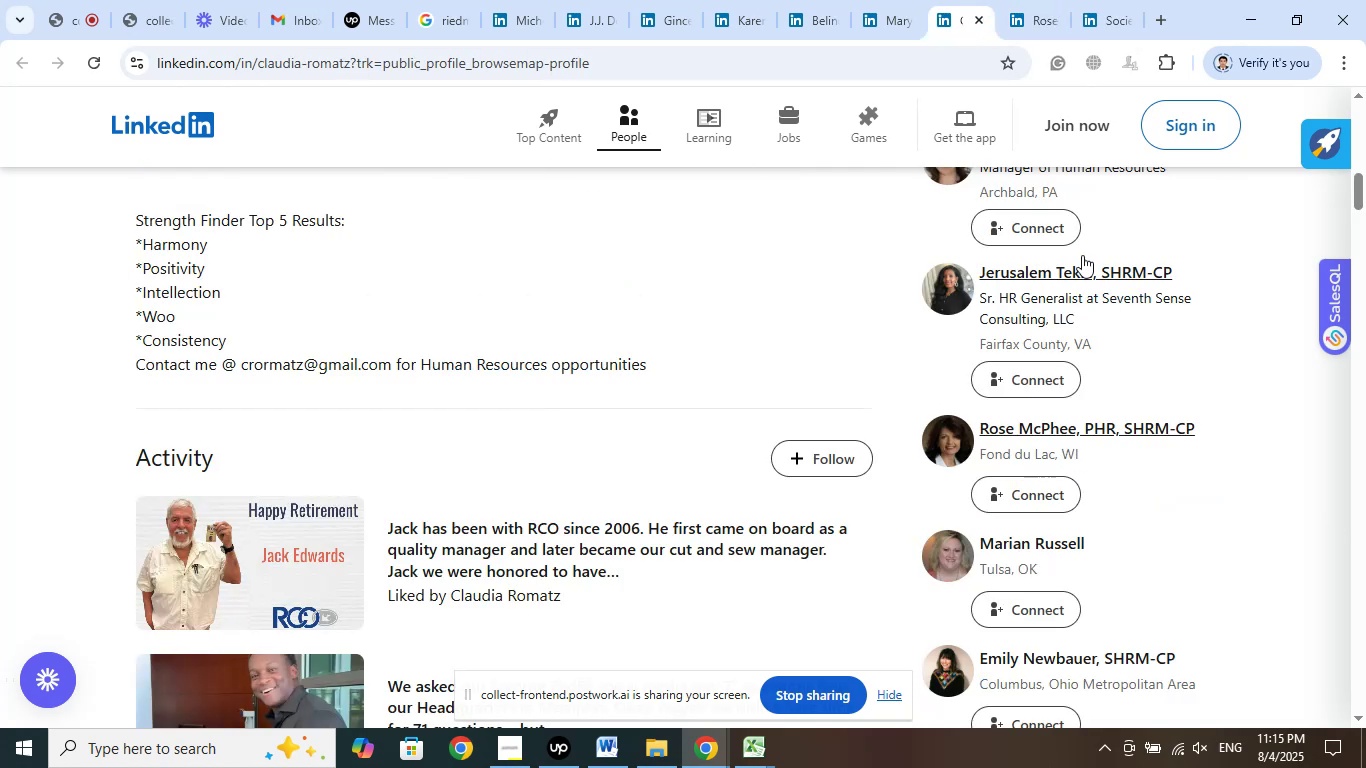 
left_click([1017, 0])
 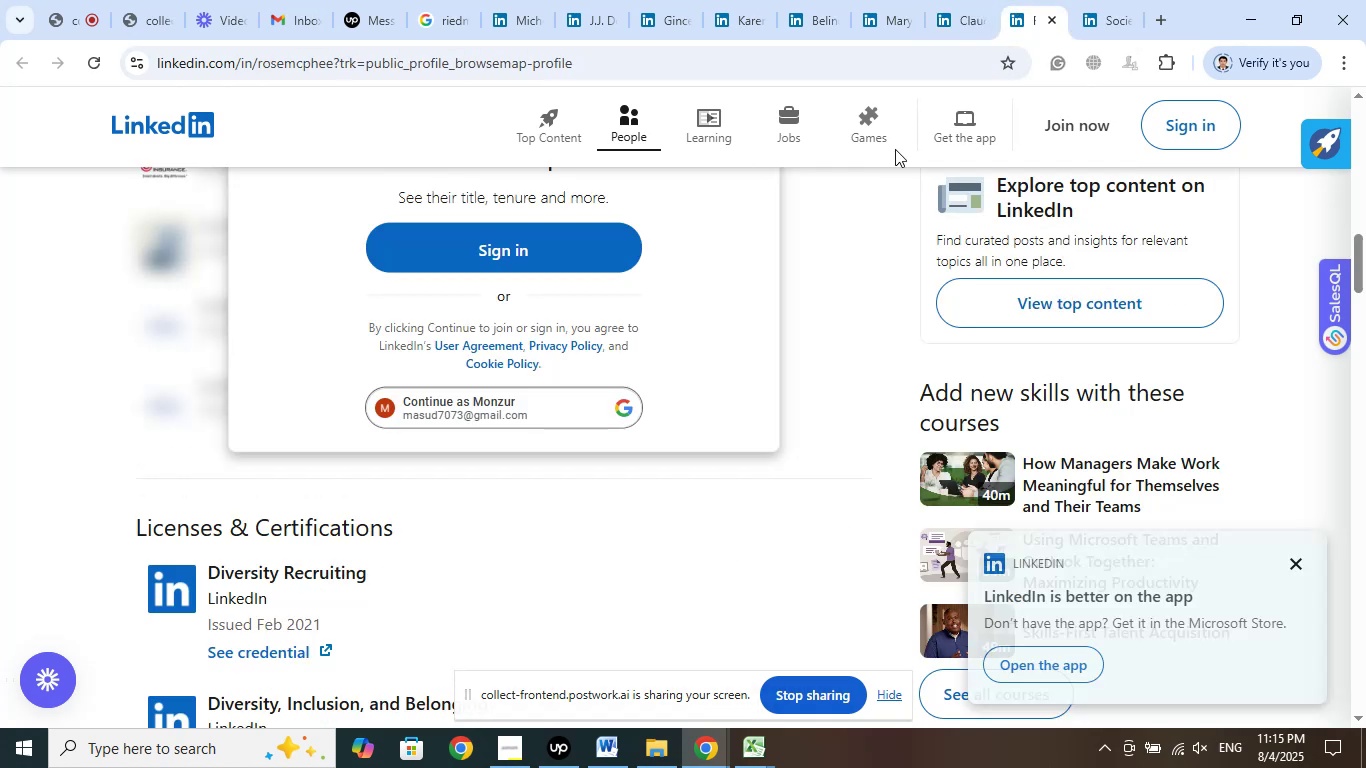 
scroll: coordinate [830, 362], scroll_direction: up, amount: 11.0
 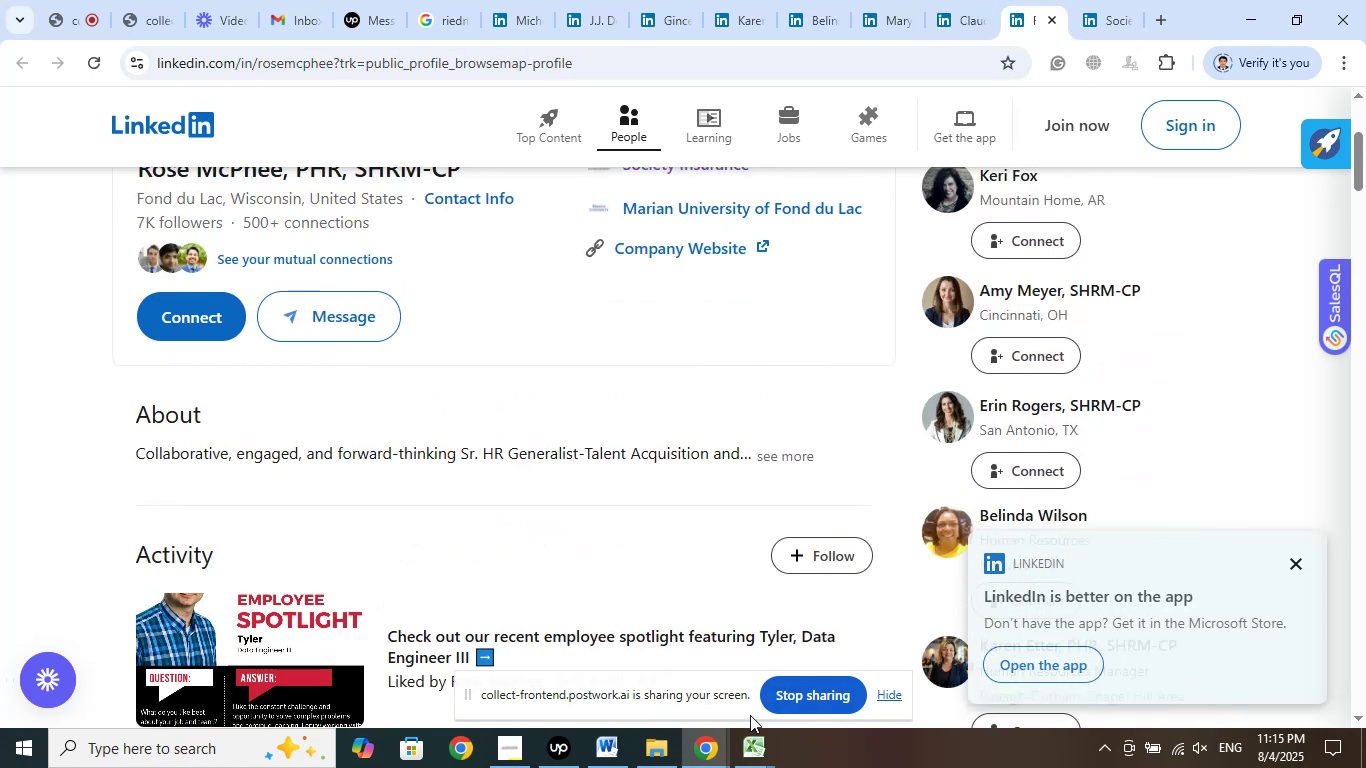 
left_click([753, 765])
 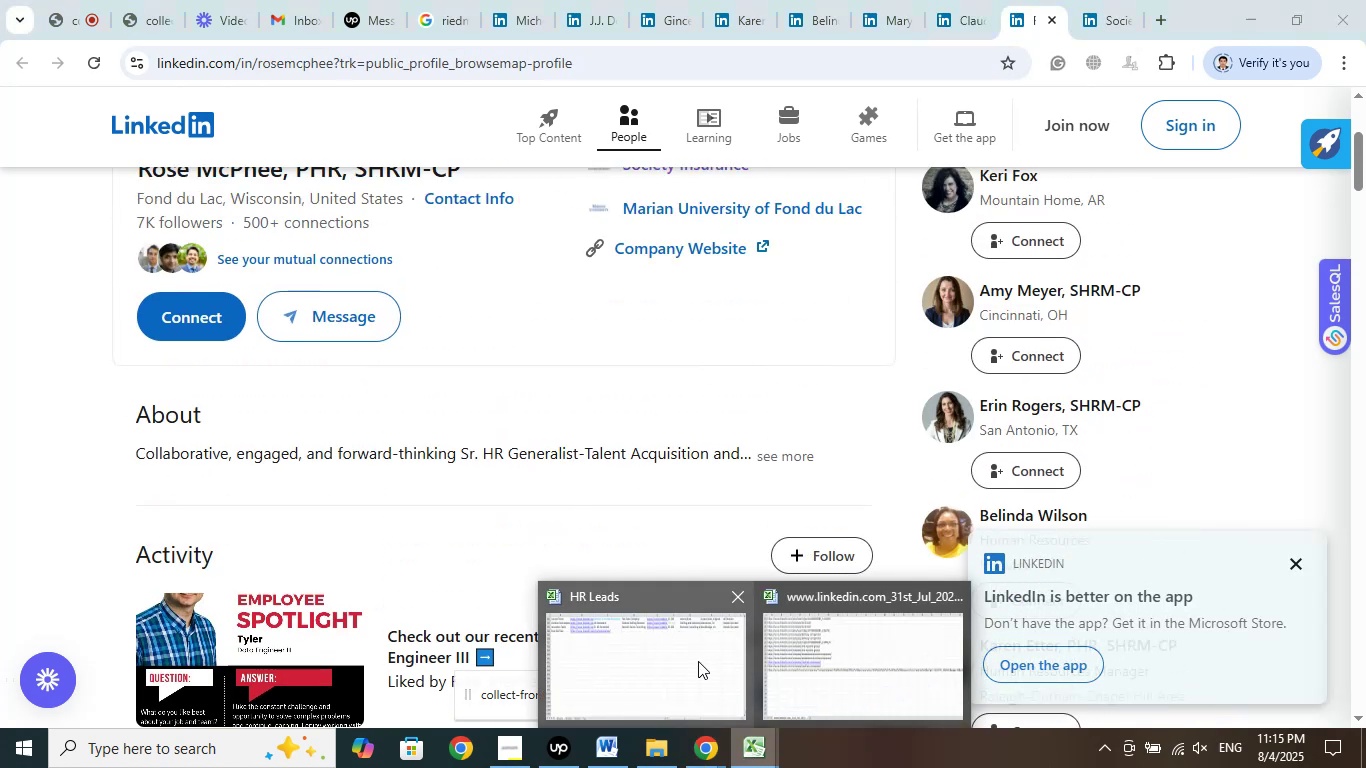 
left_click([688, 653])
 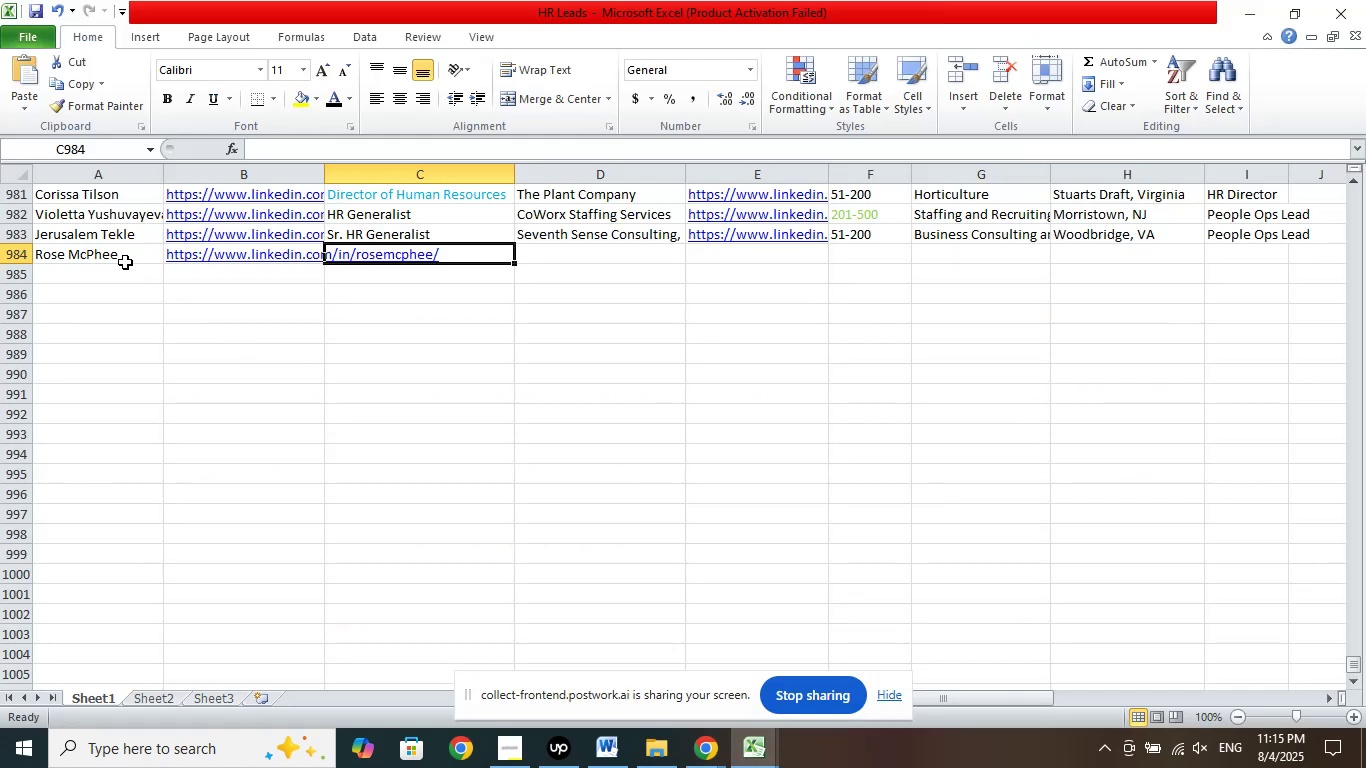 
left_click([120, 262])
 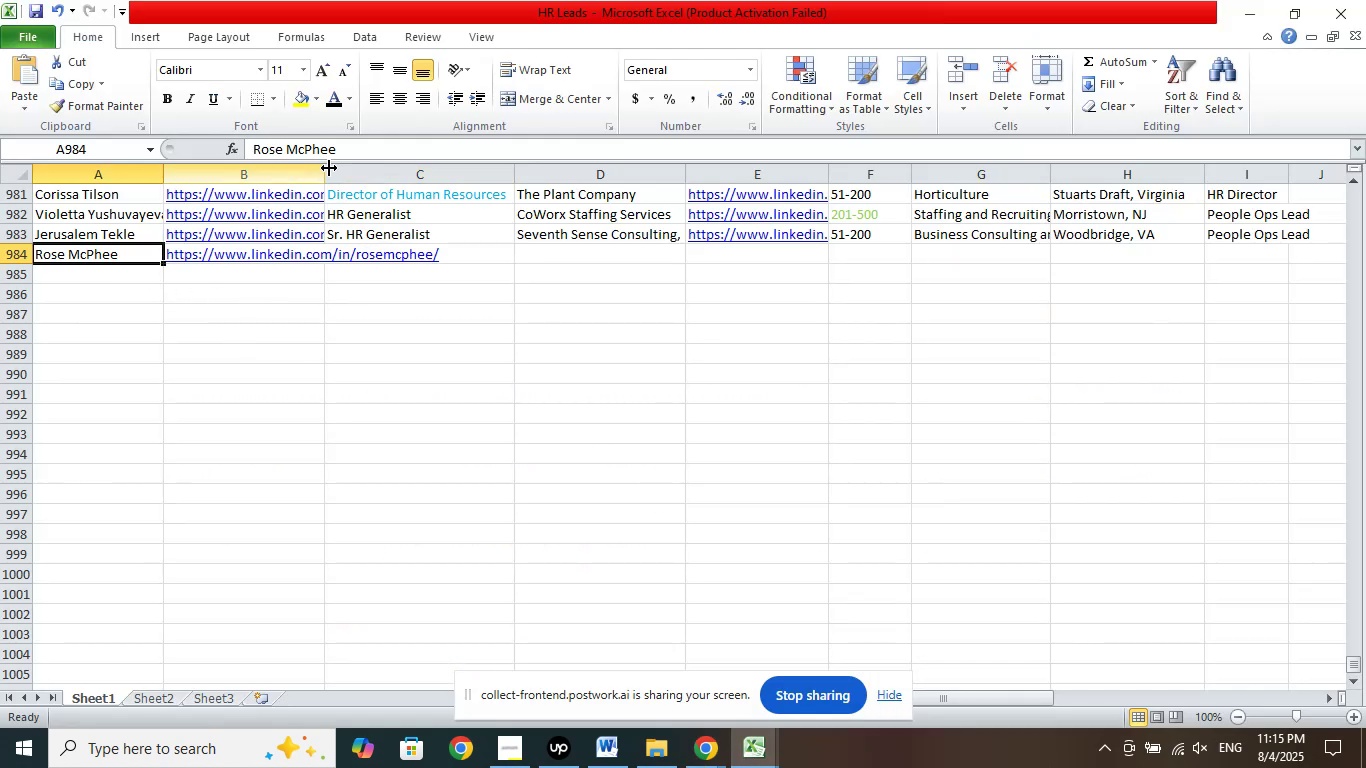 
left_click_drag(start_coordinate=[356, 157], to_coordinate=[192, 144])
 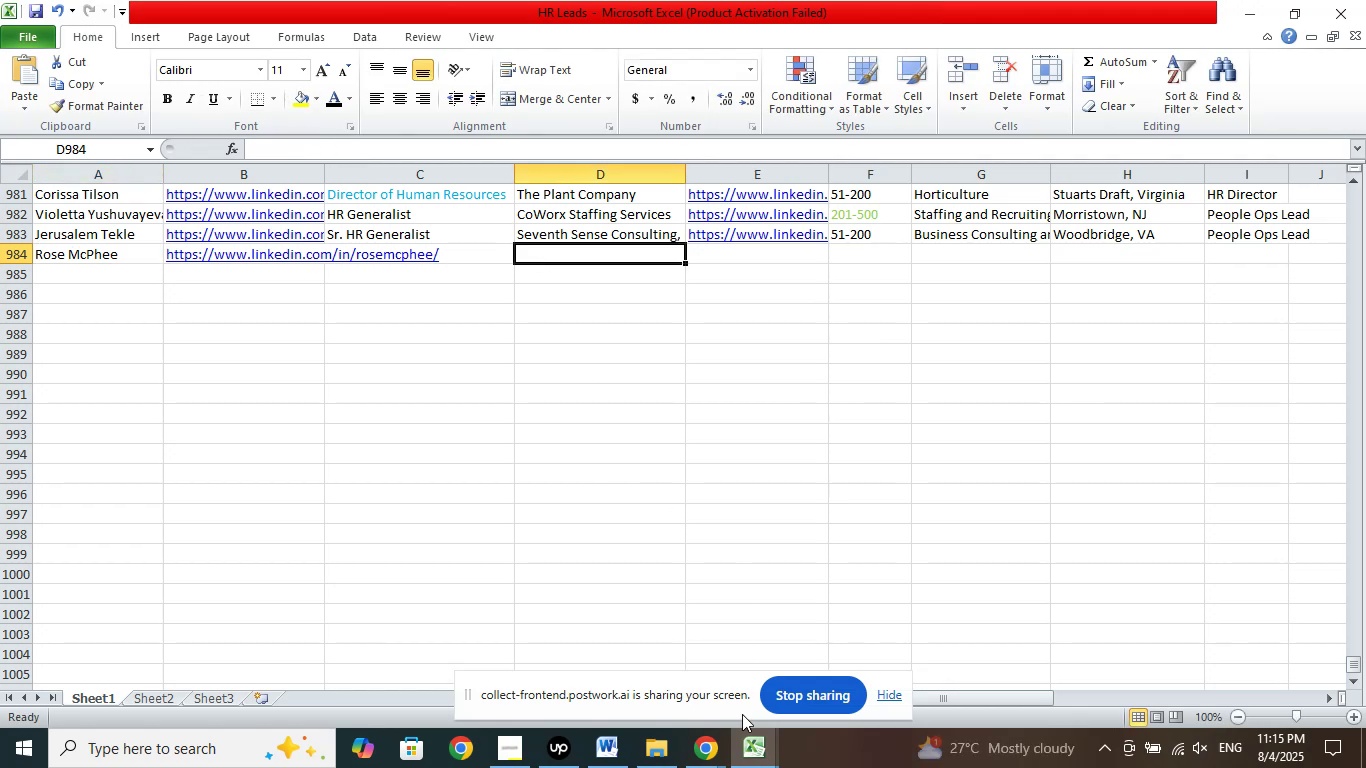 
left_click([705, 736])
 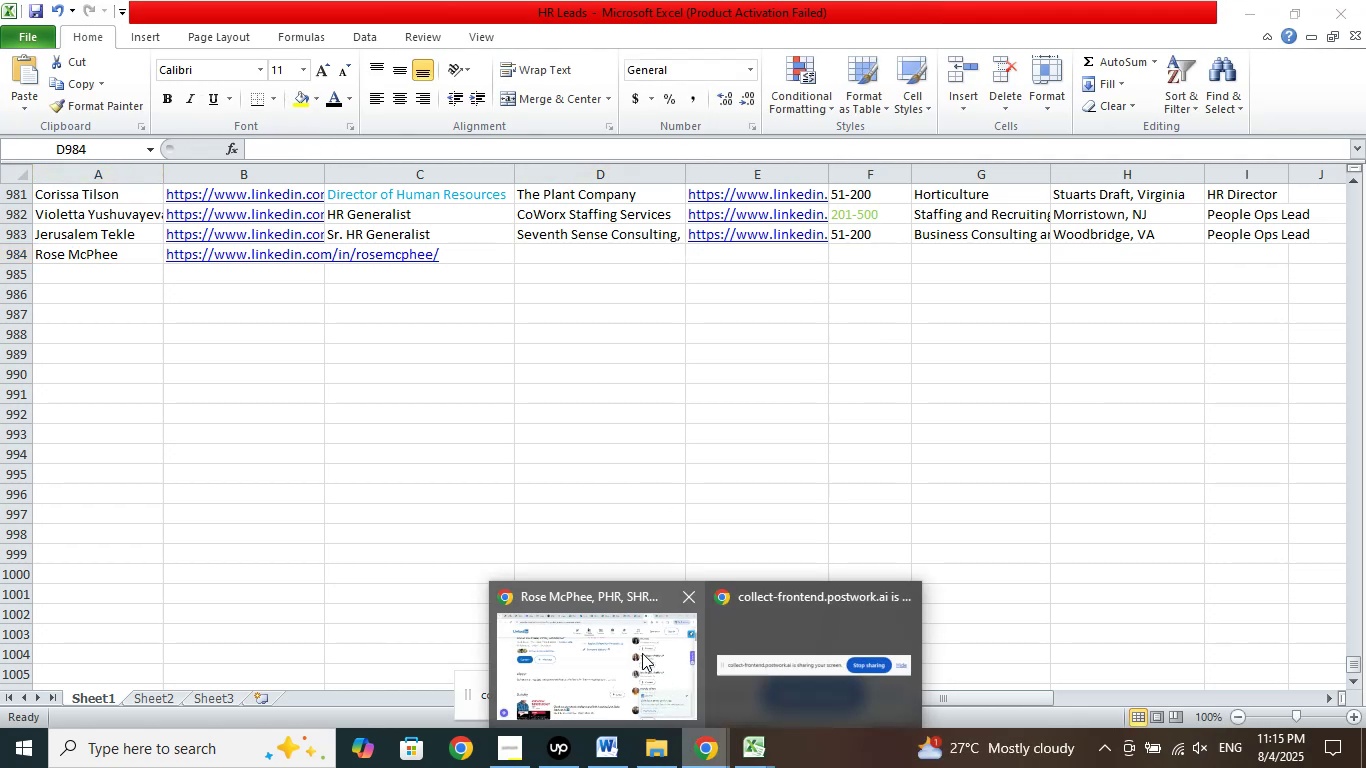 
left_click([639, 648])
 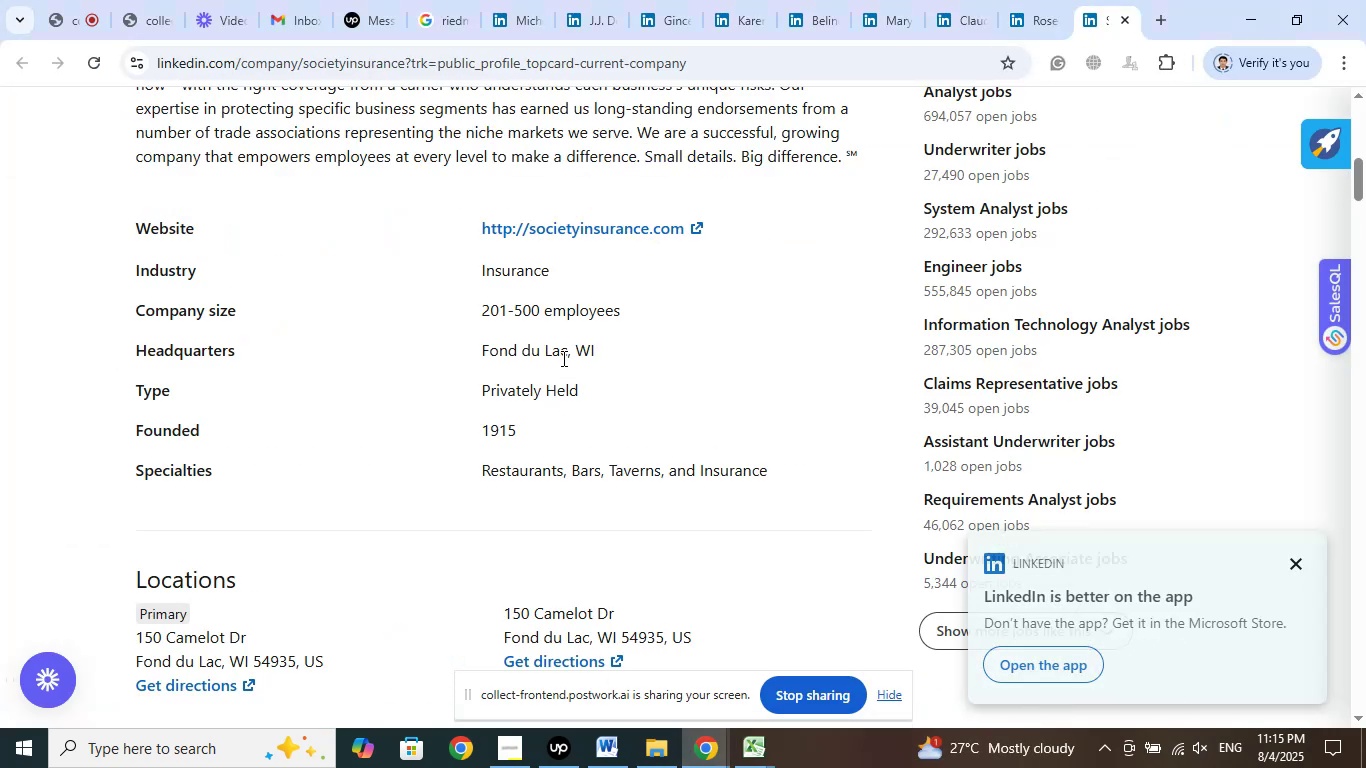 
scroll: coordinate [576, 395], scroll_direction: up, amount: 14.0
 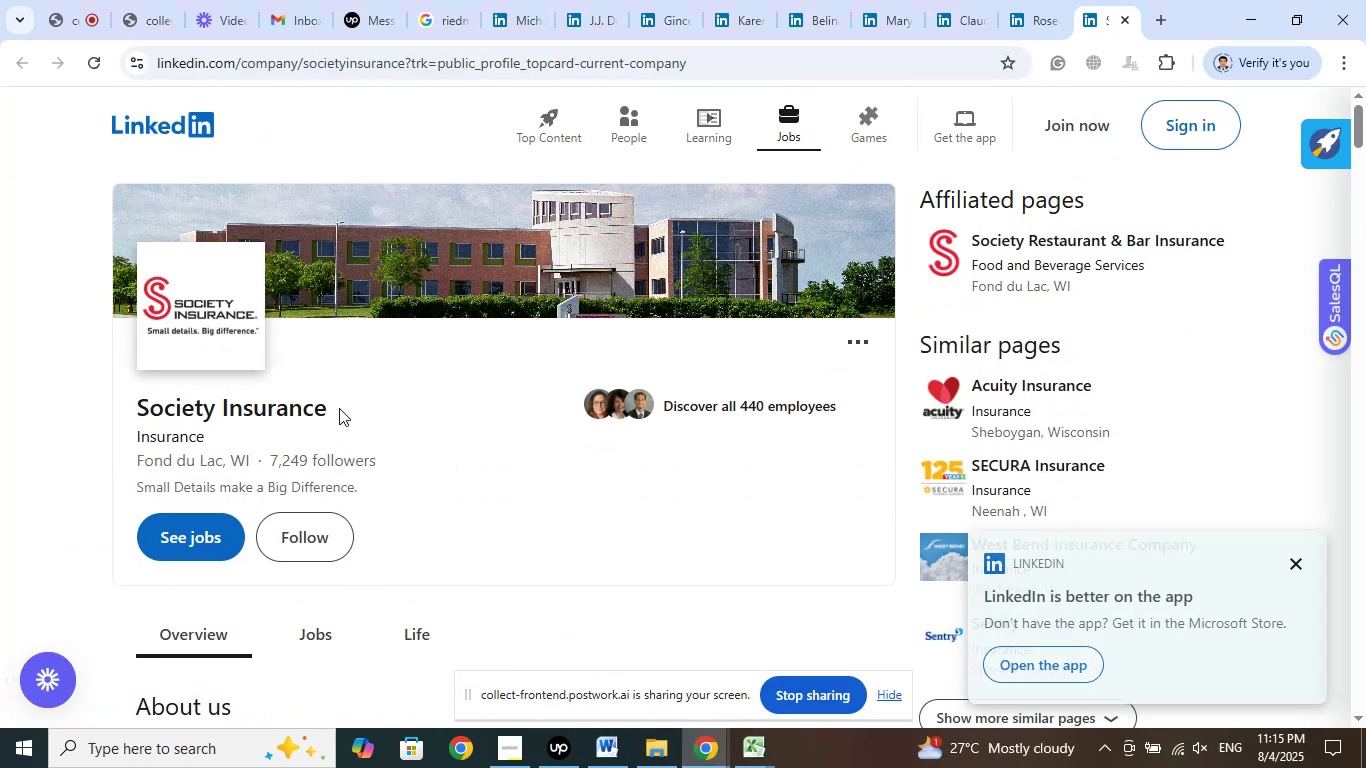 
left_click_drag(start_coordinate=[339, 408], to_coordinate=[124, 410])
 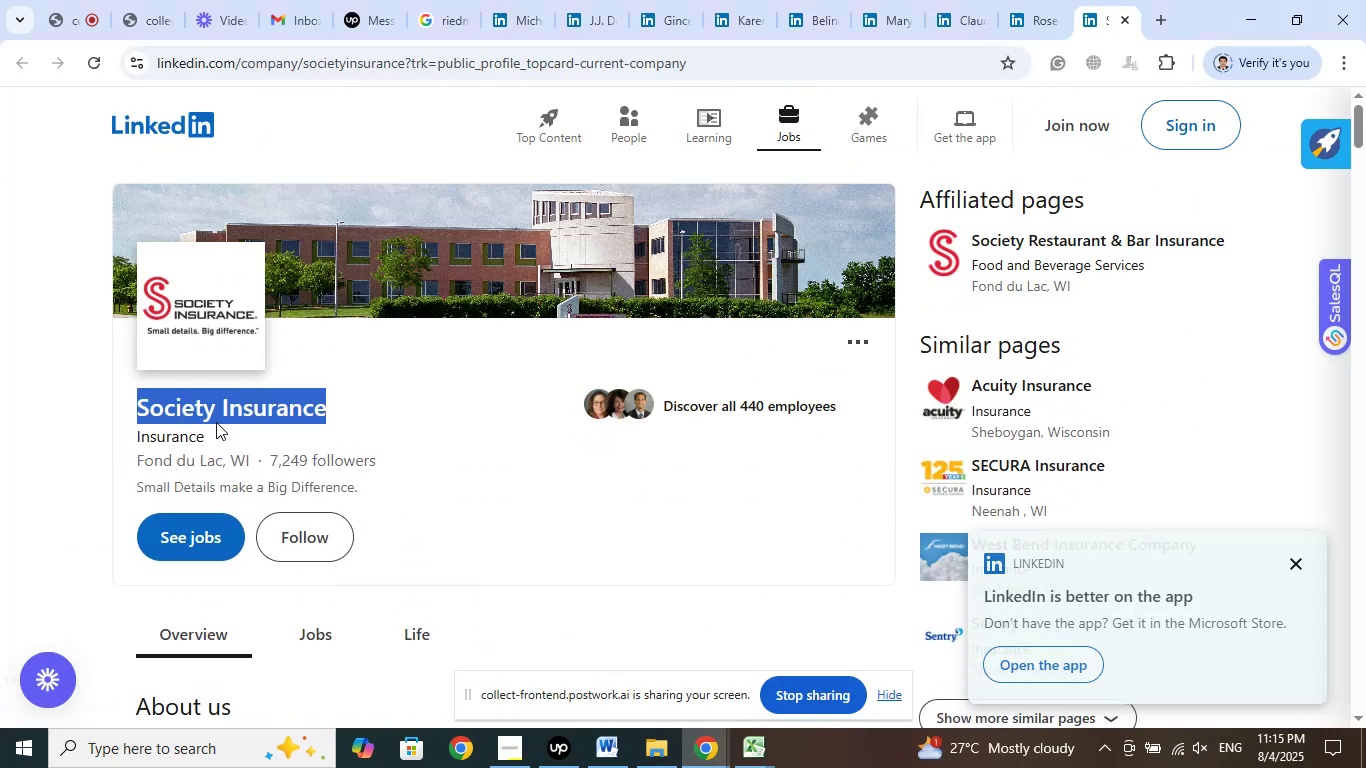 
right_click([216, 422])
 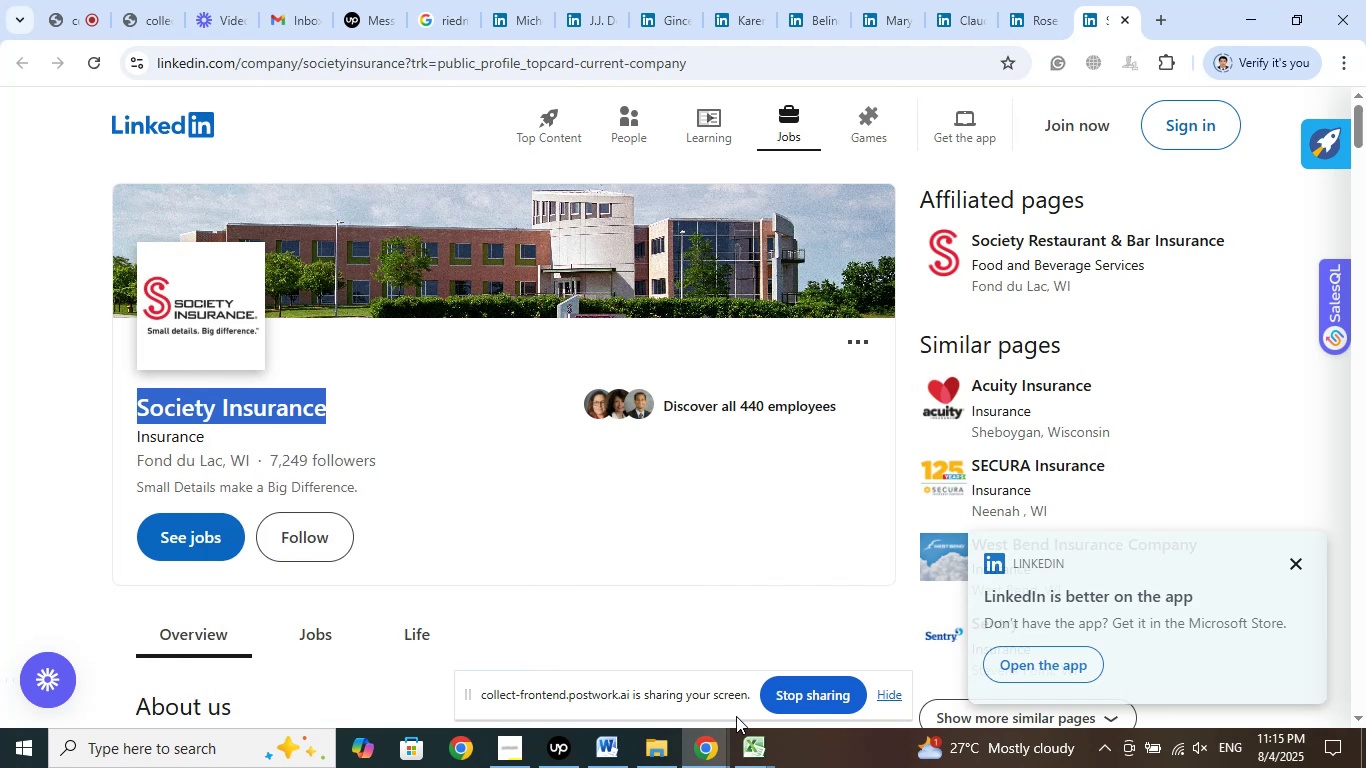 
left_click([753, 745])
 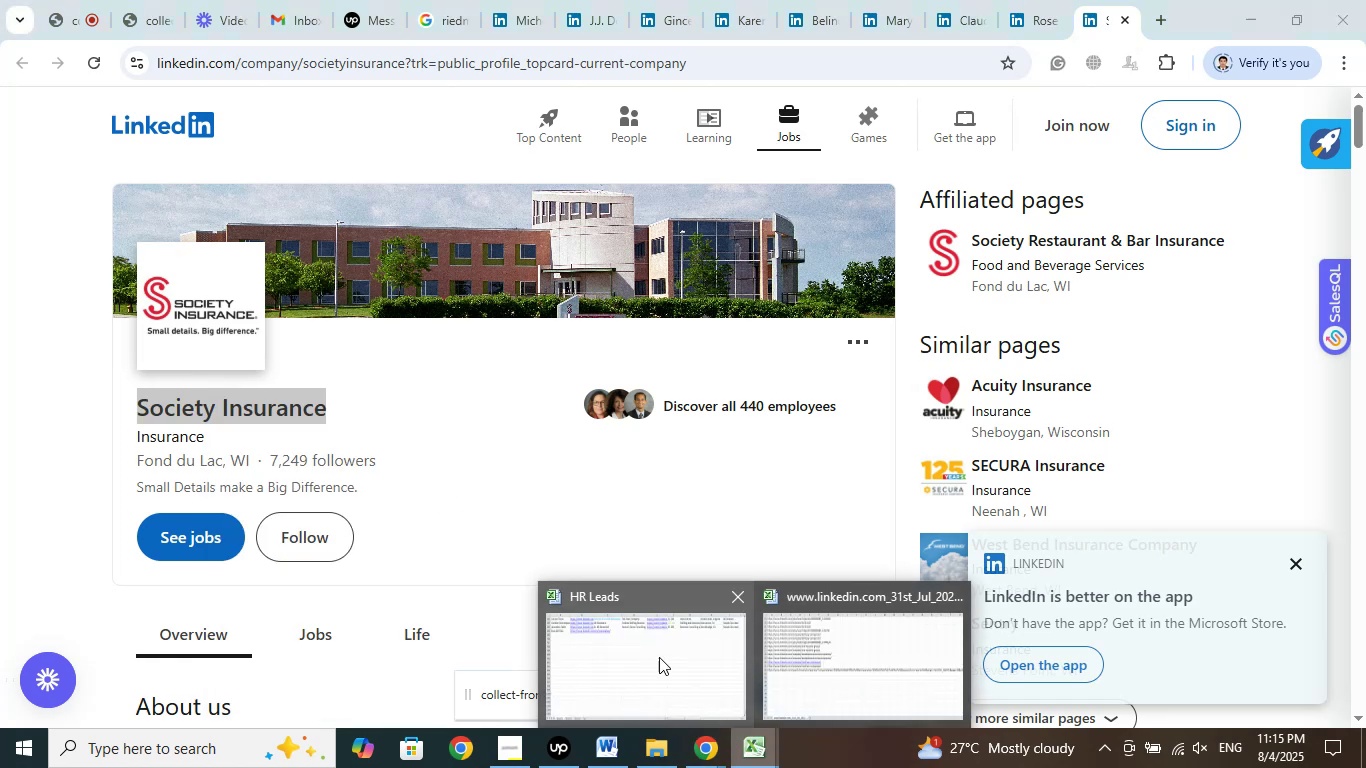 
left_click([659, 657])
 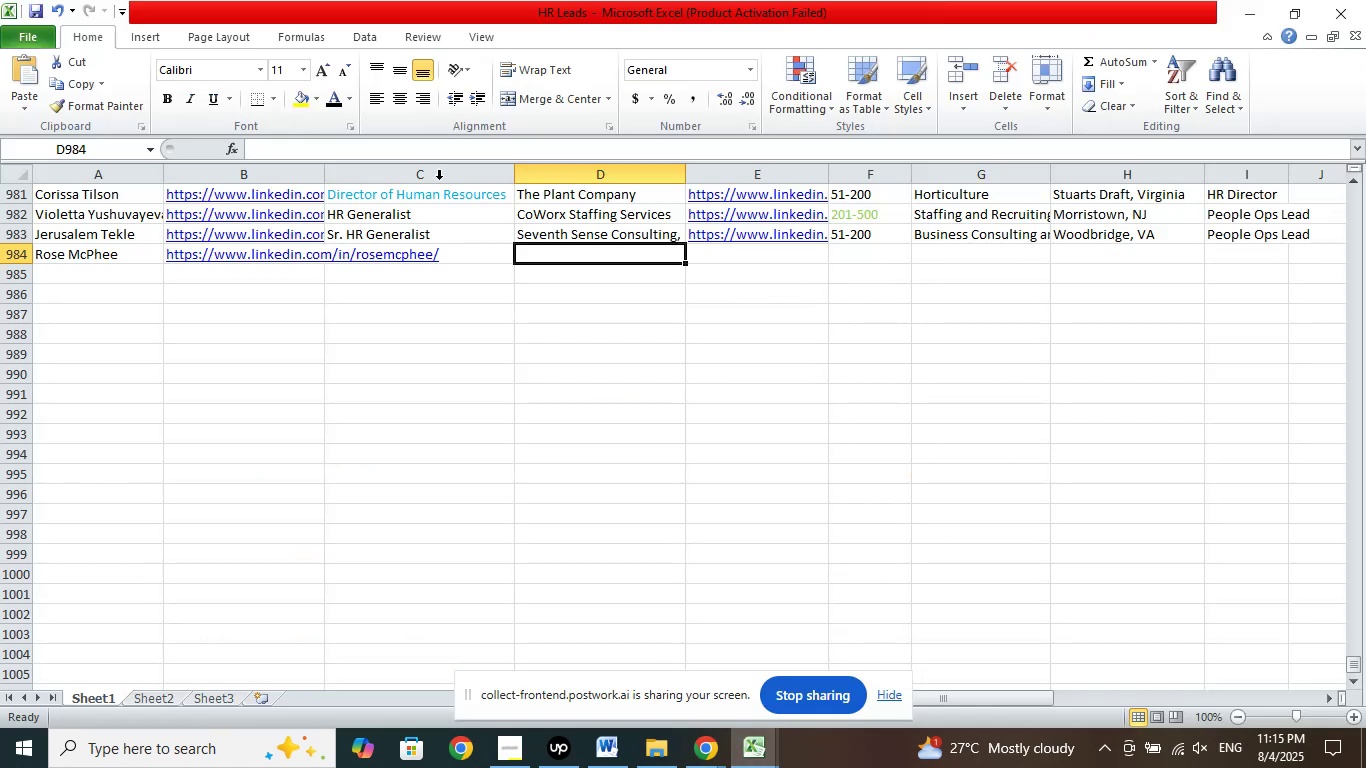 
left_click([404, 145])
 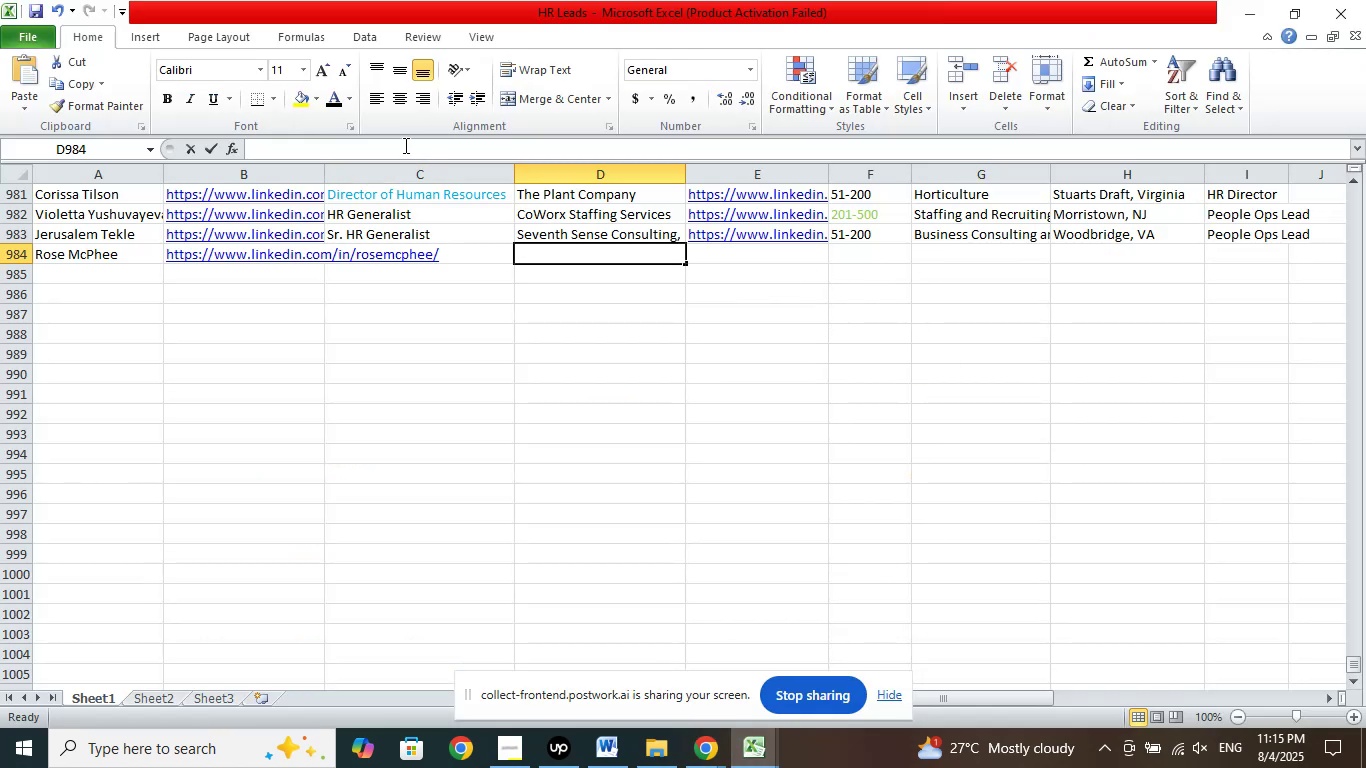 
right_click([404, 145])
 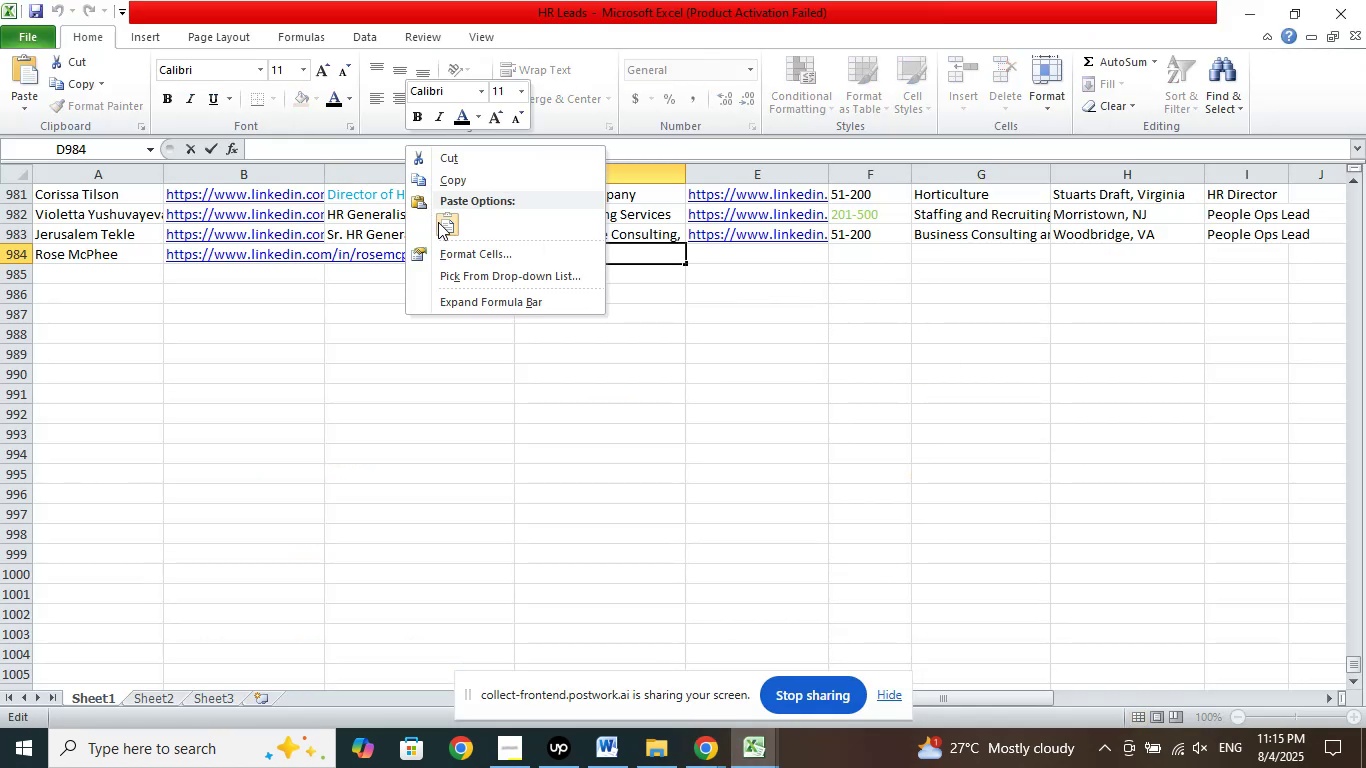 
left_click([442, 223])
 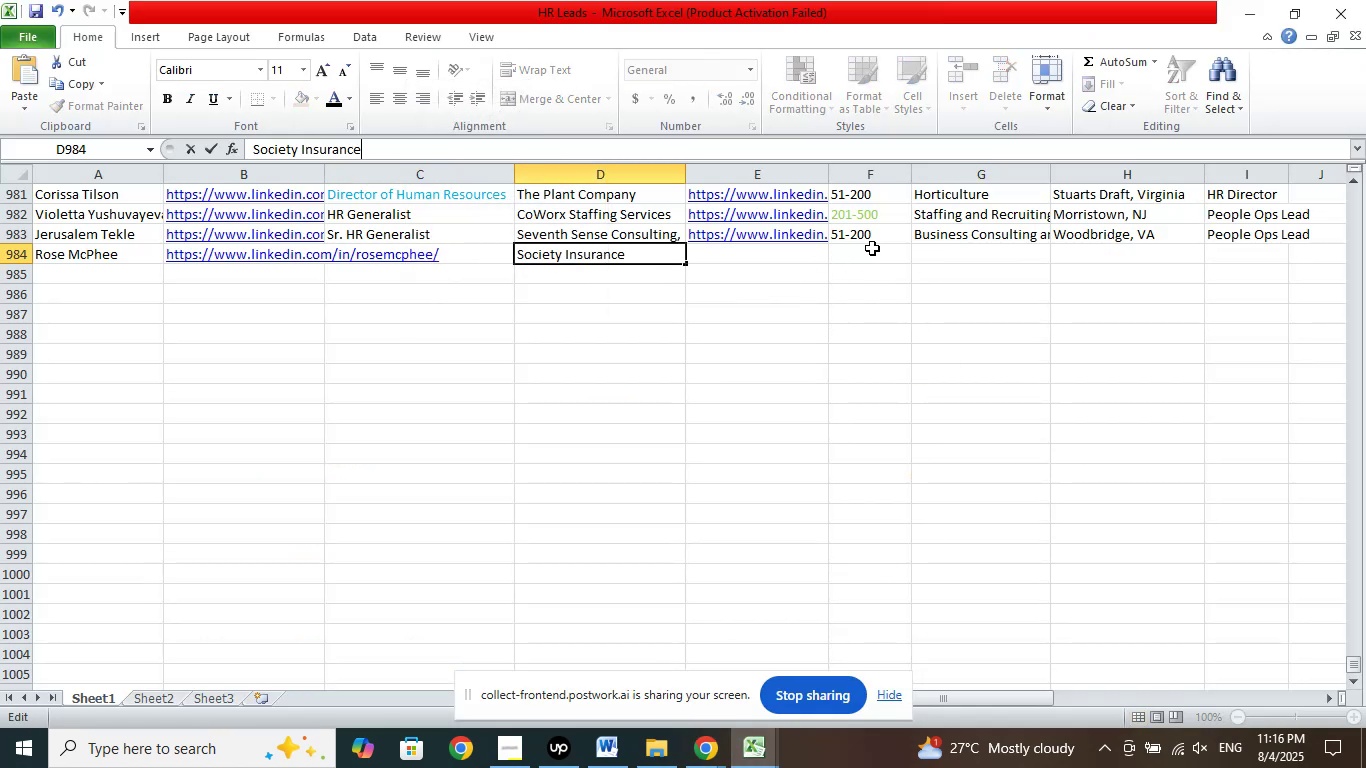 
left_click([872, 248])
 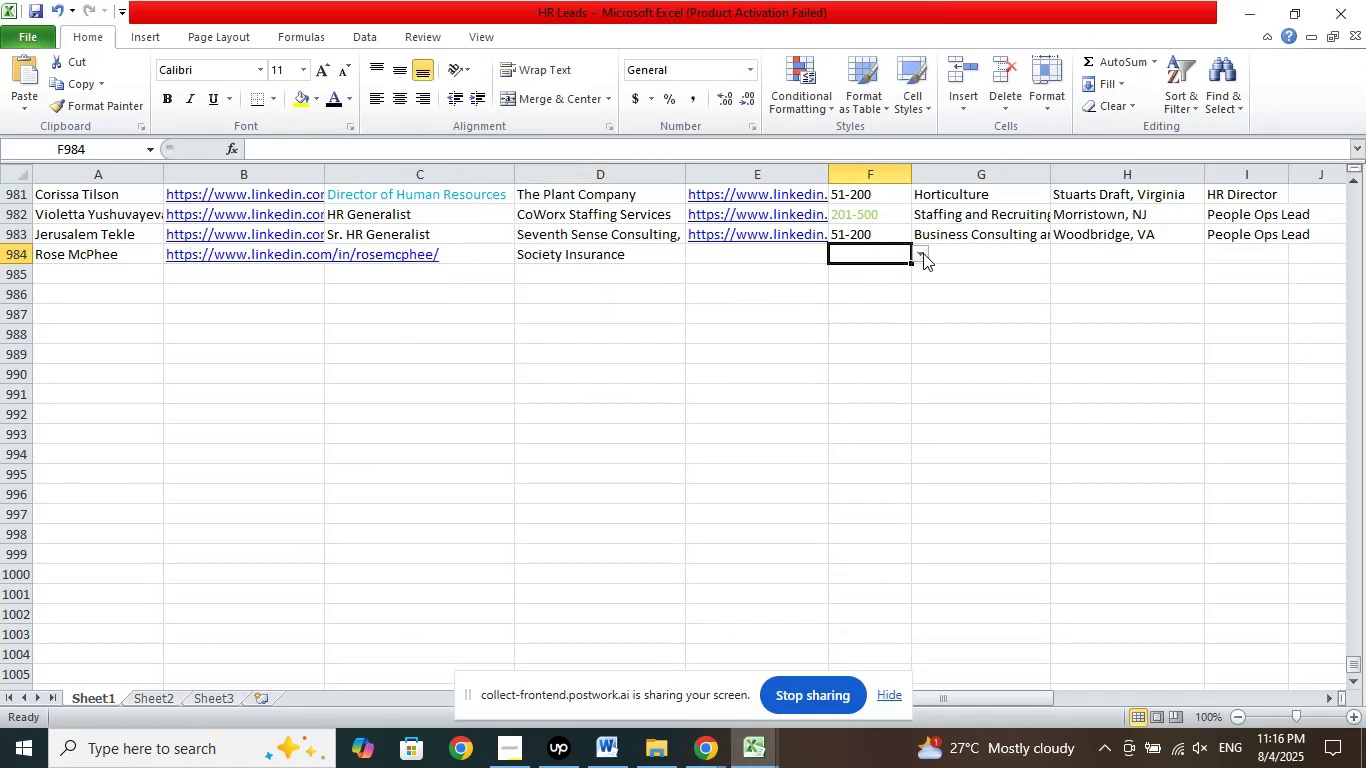 
left_click([923, 253])
 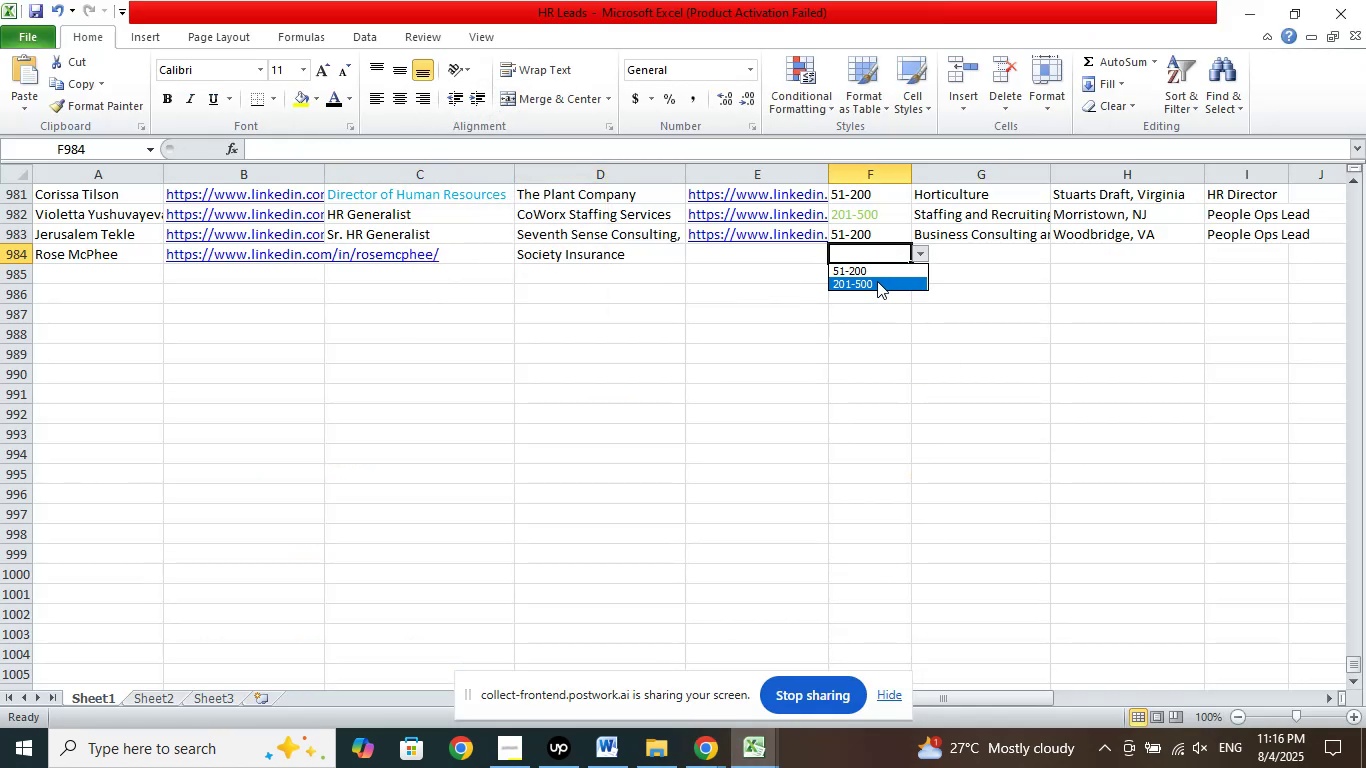 
left_click([877, 281])
 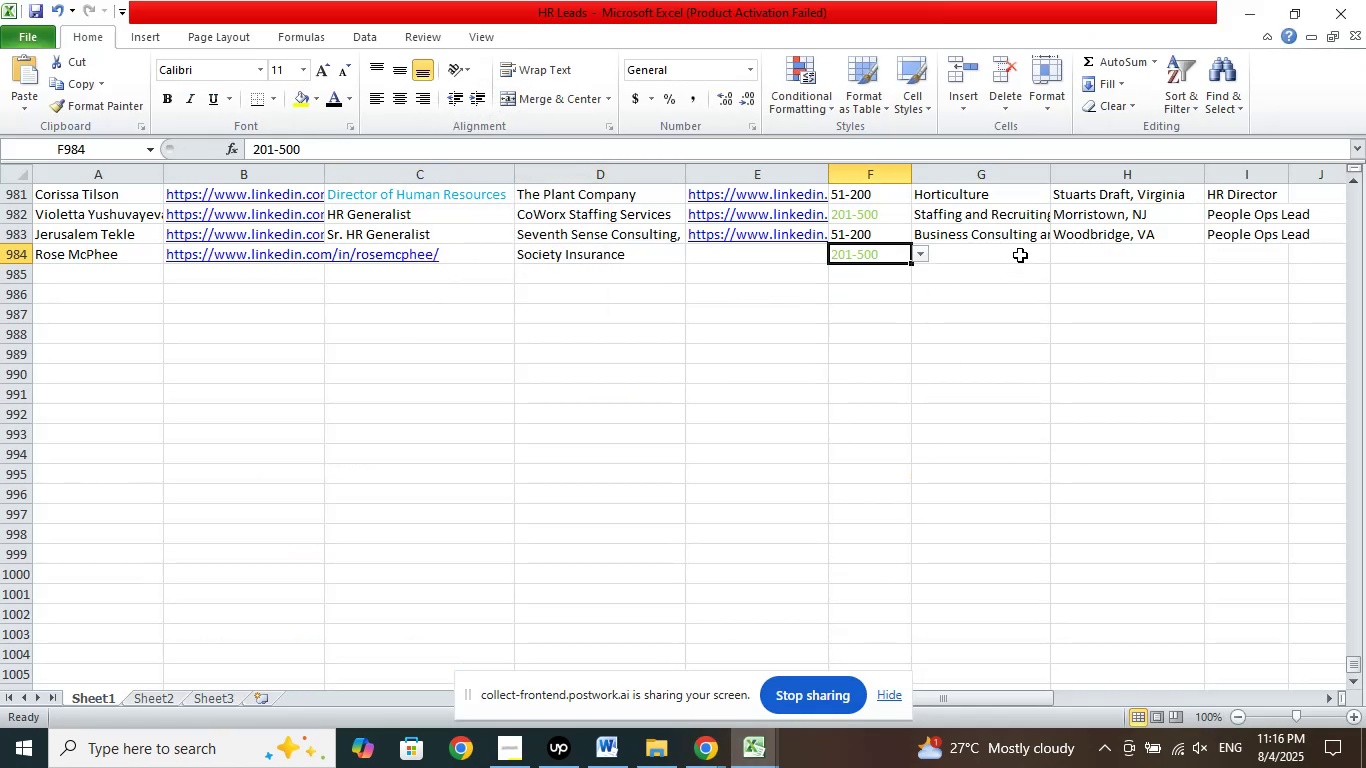 
left_click([1020, 255])
 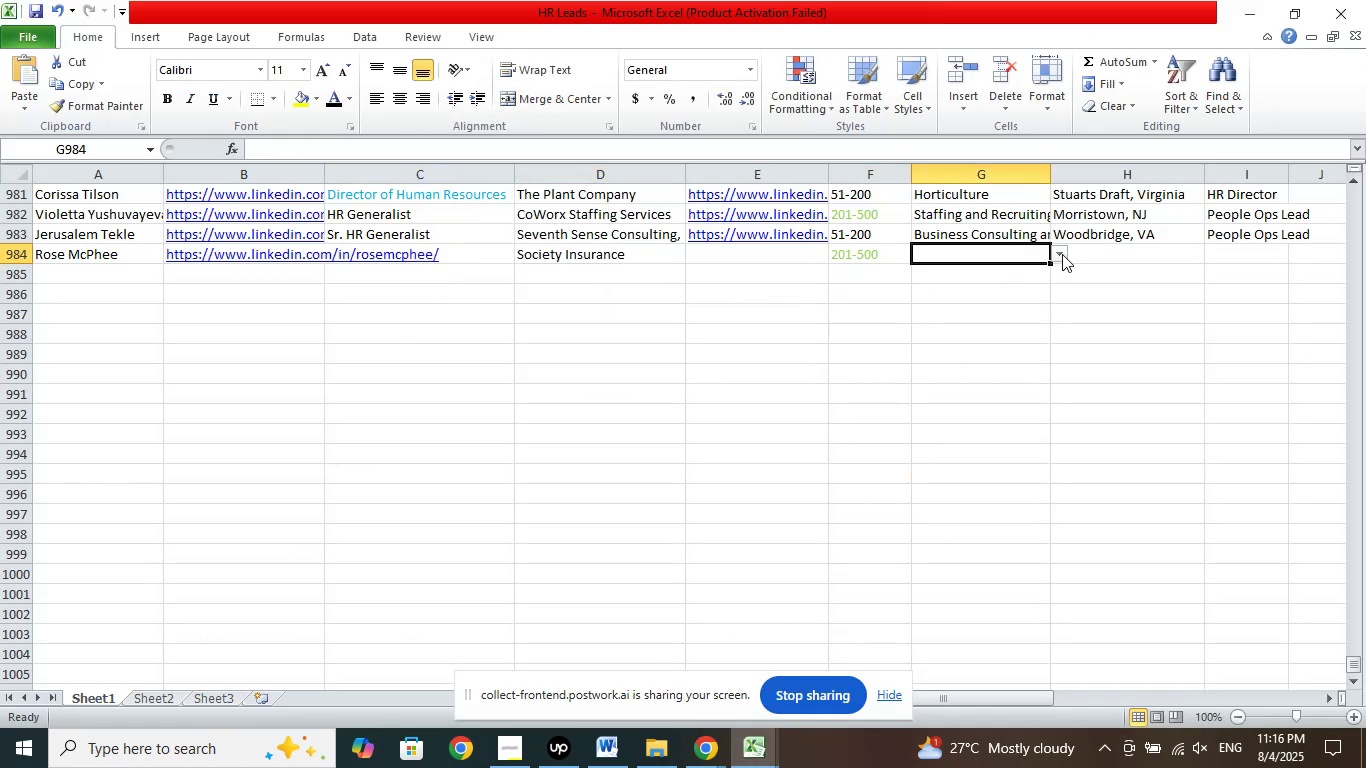 
left_click([1063, 253])
 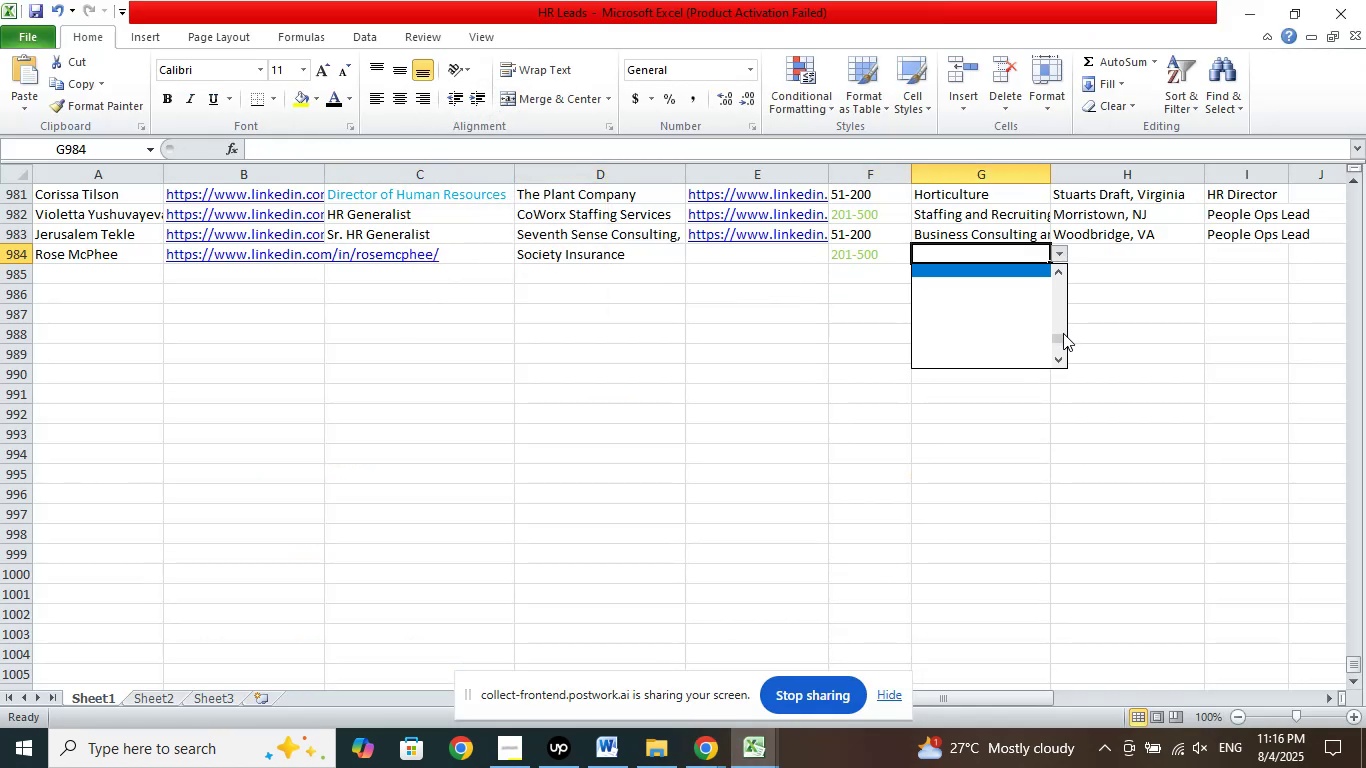 
left_click_drag(start_coordinate=[1062, 341], to_coordinate=[1054, 244])
 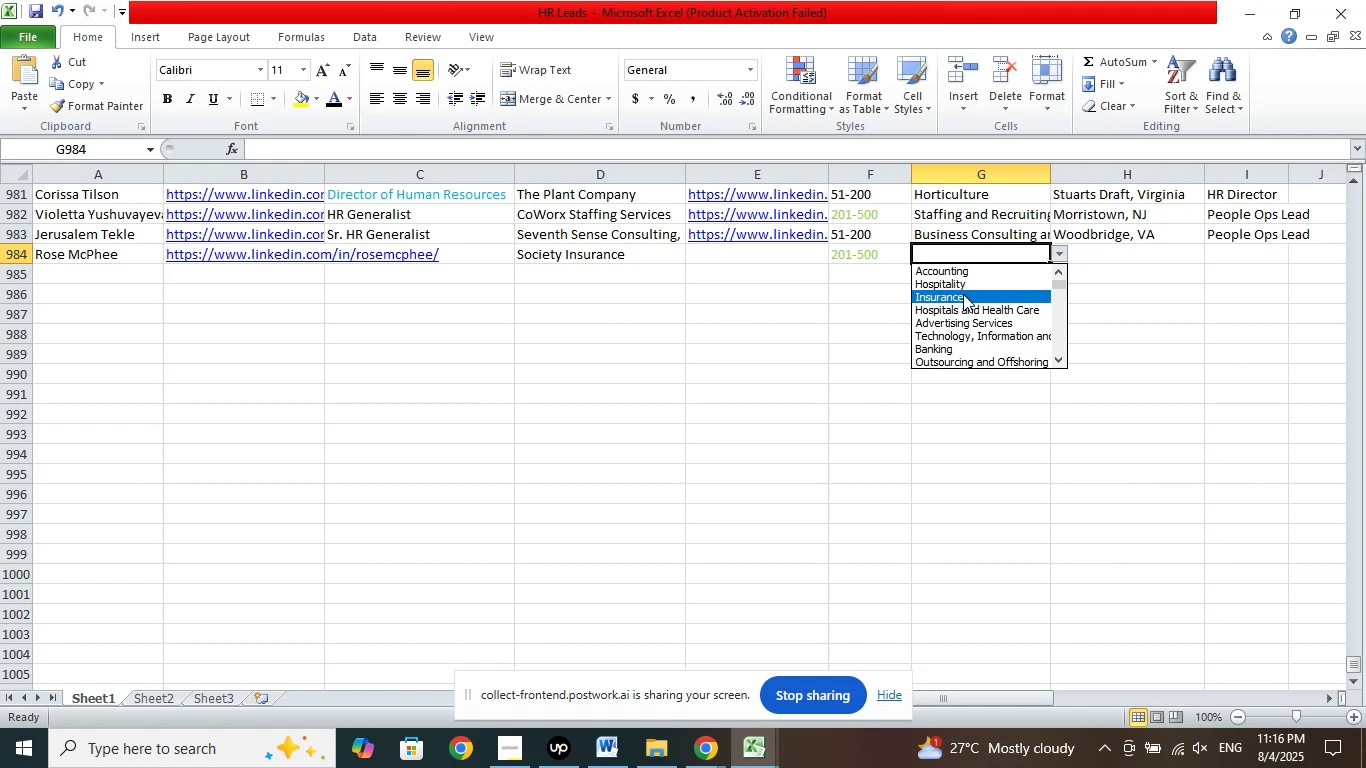 
left_click([963, 294])
 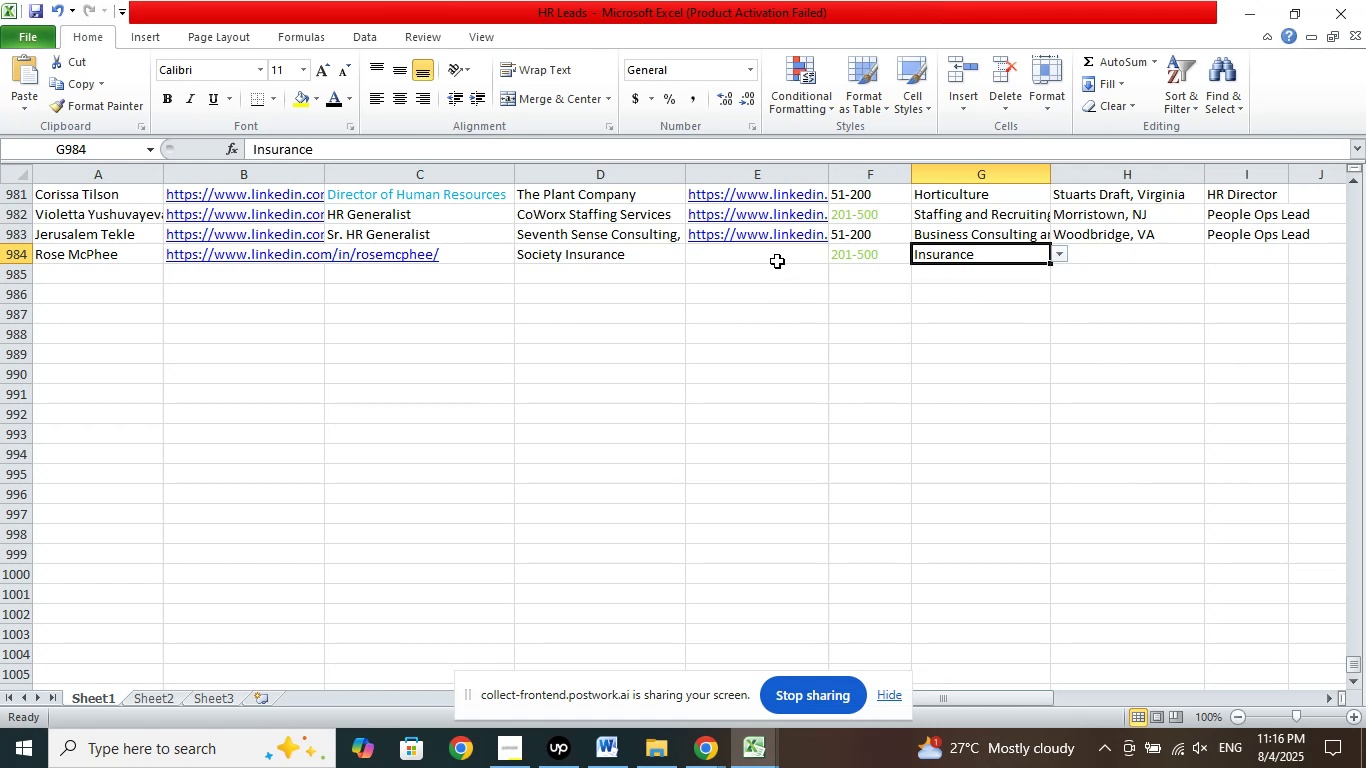 
left_click([777, 261])
 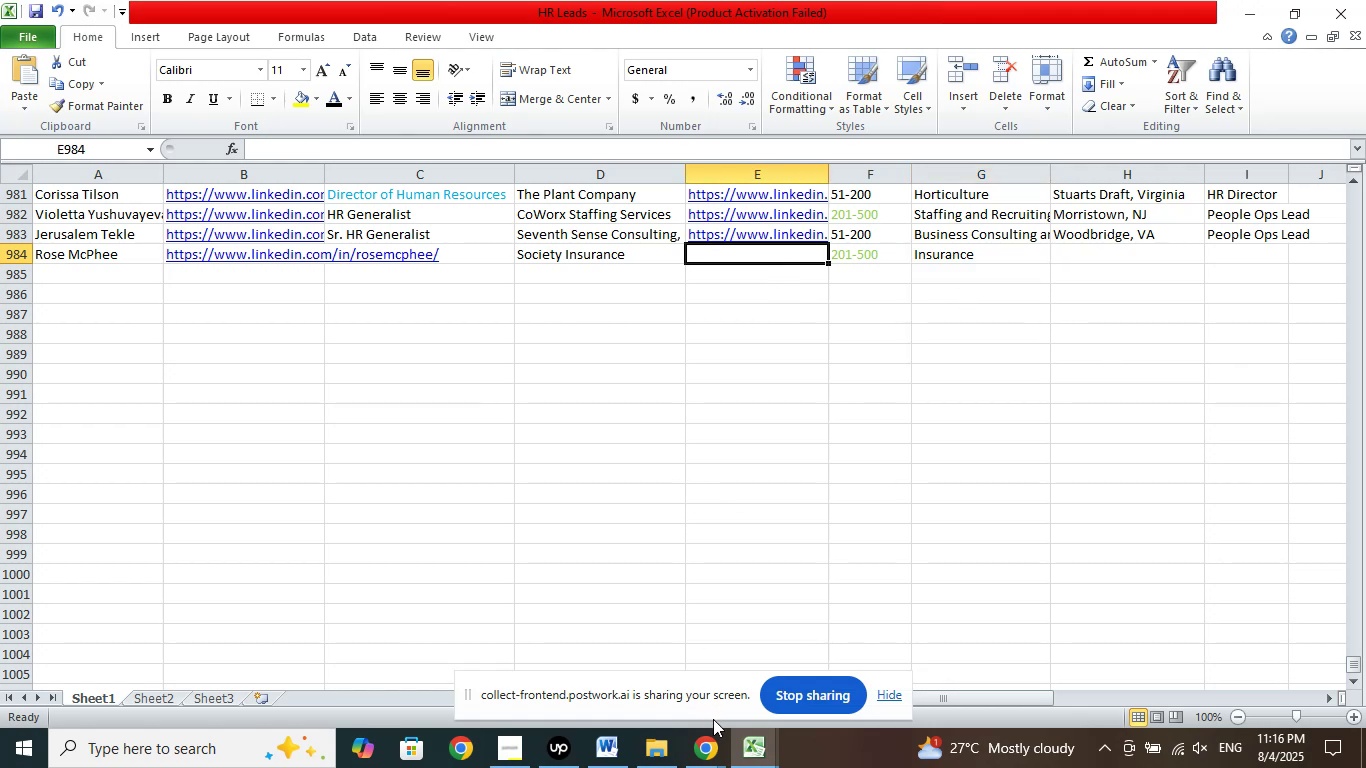 
left_click([713, 744])
 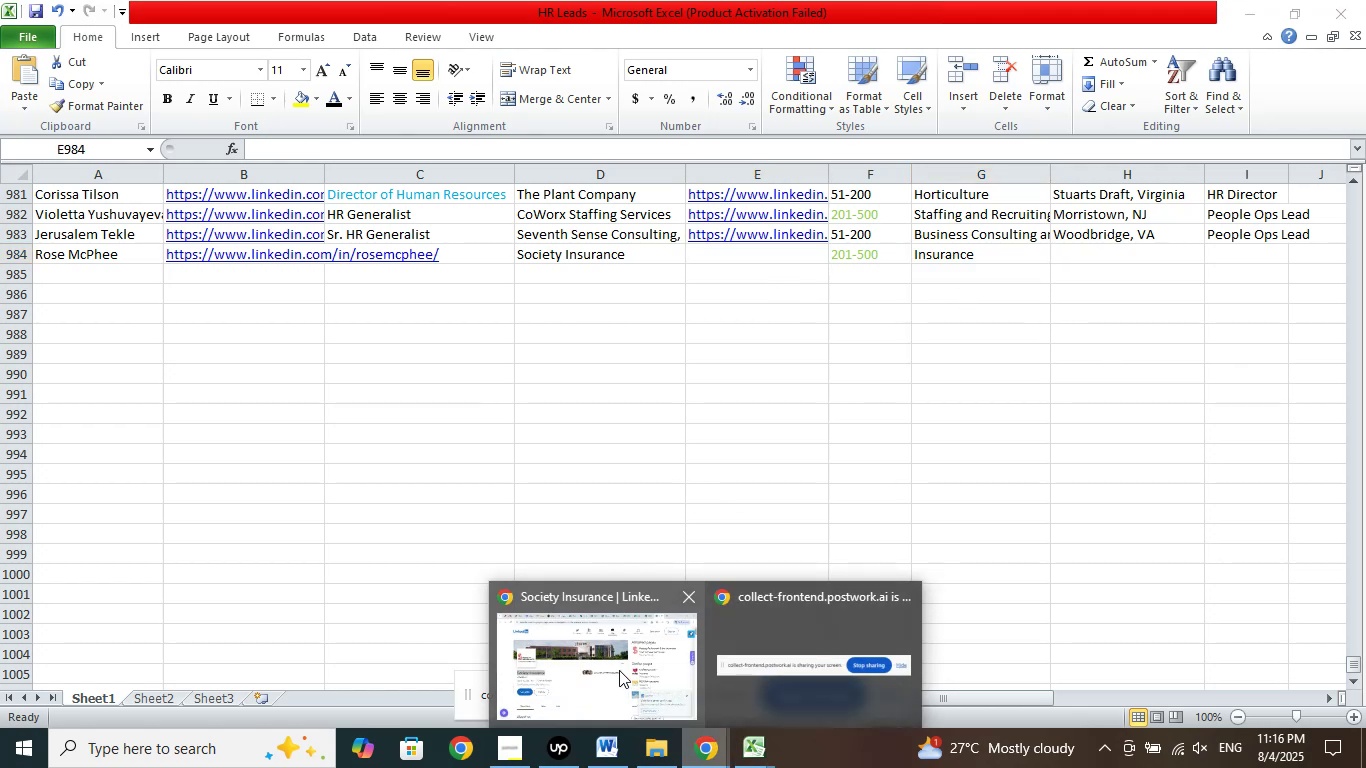 
left_click([616, 668])
 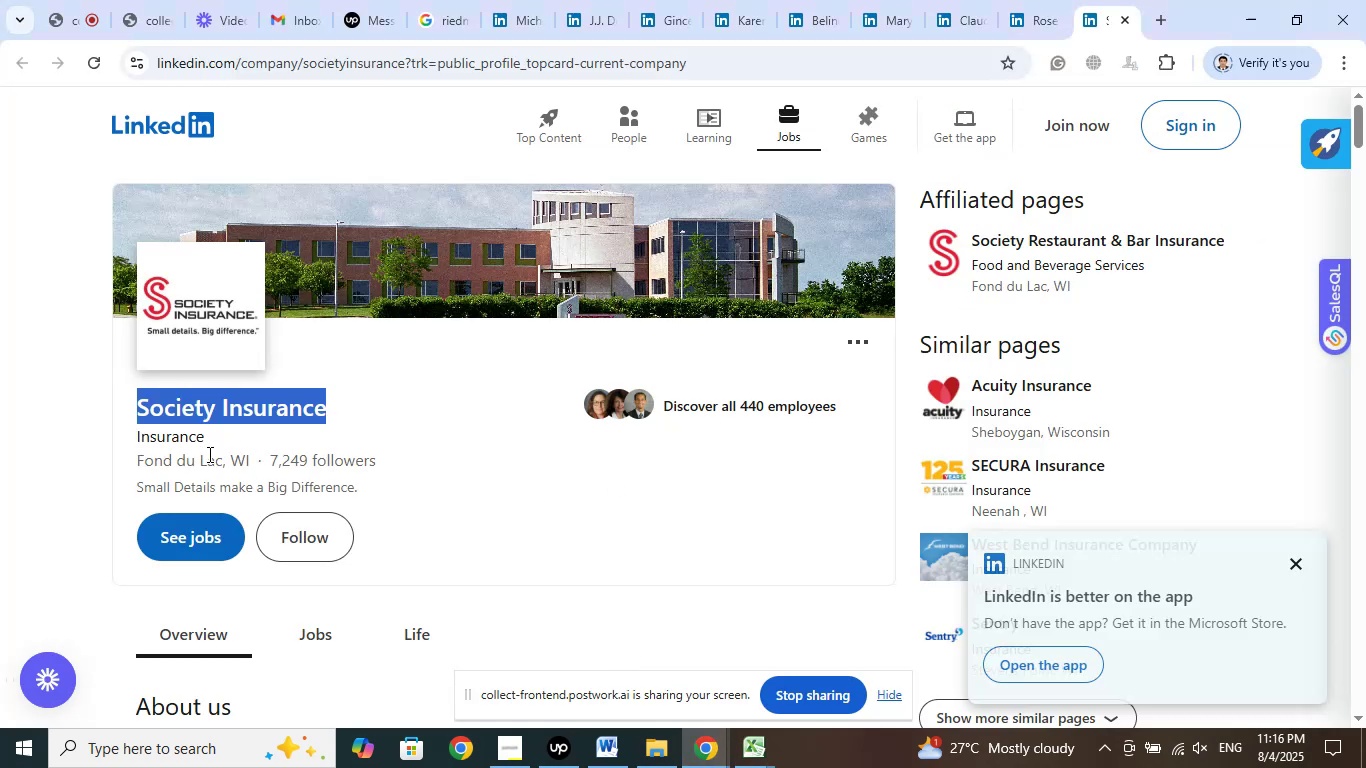 
left_click_drag(start_coordinate=[118, 457], to_coordinate=[250, 460])
 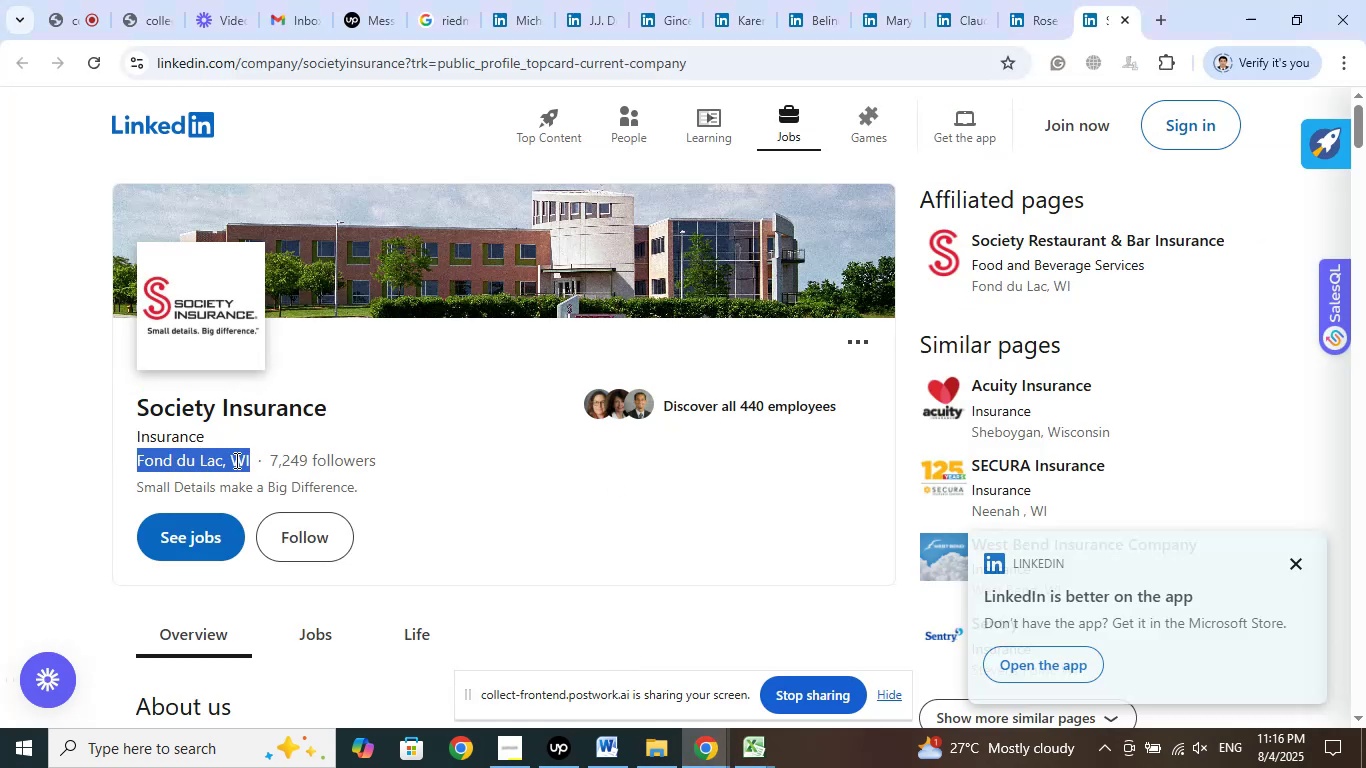 
right_click([233, 459])
 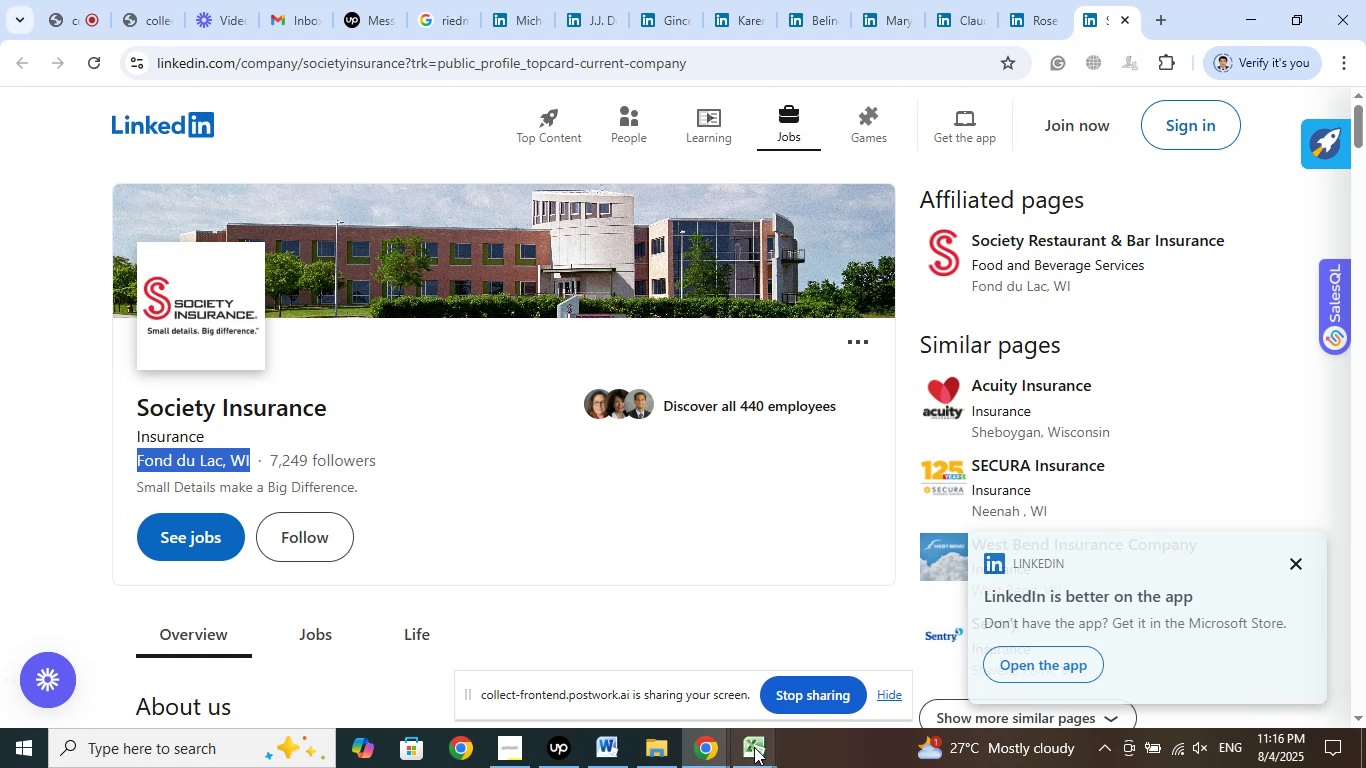 
double_click([666, 640])
 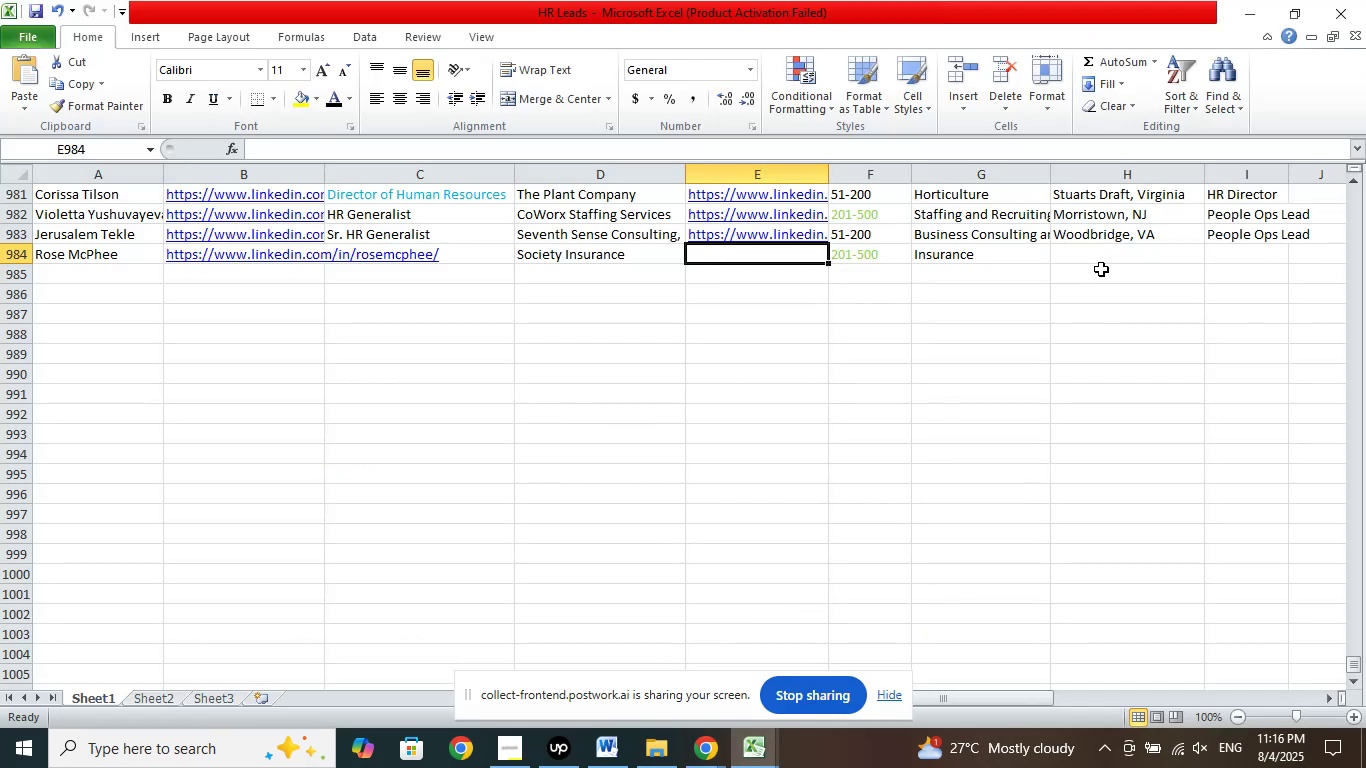 
left_click([1103, 258])
 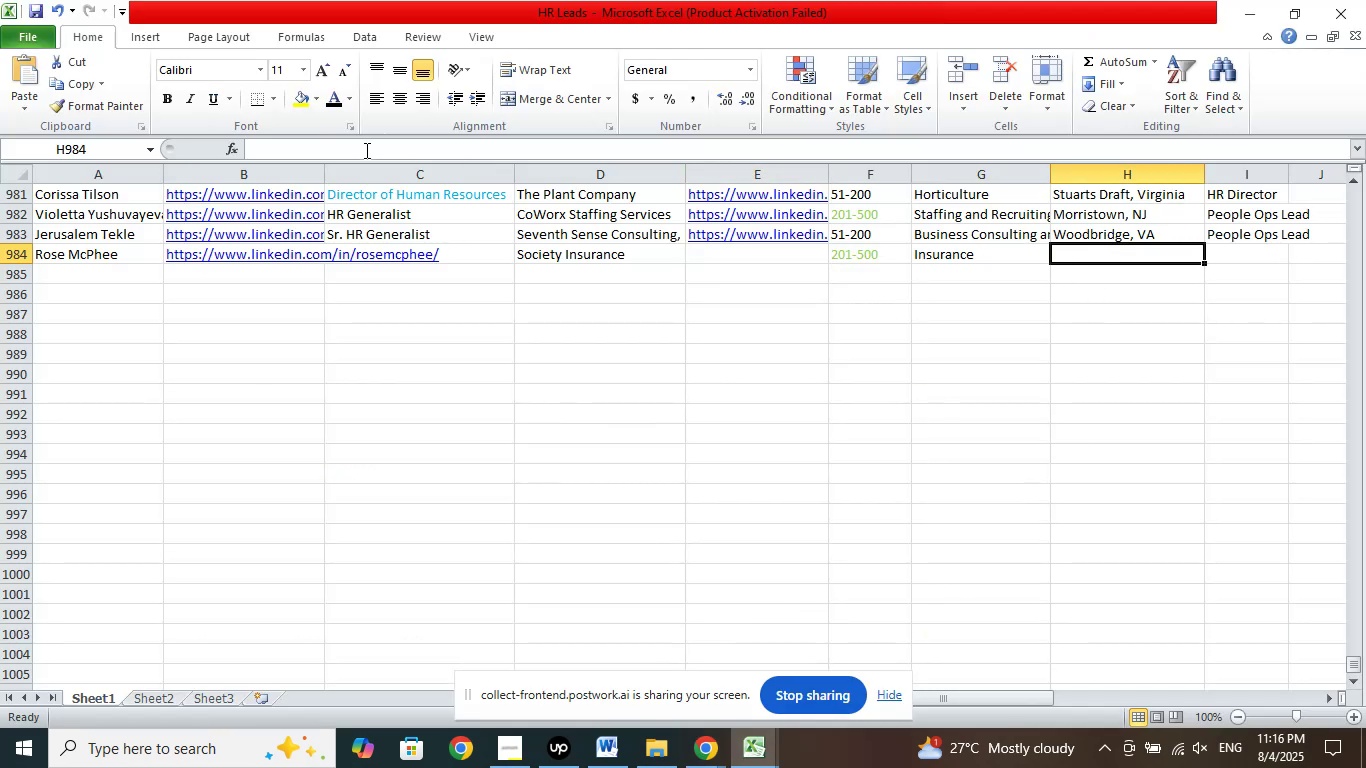 
right_click([363, 151])
 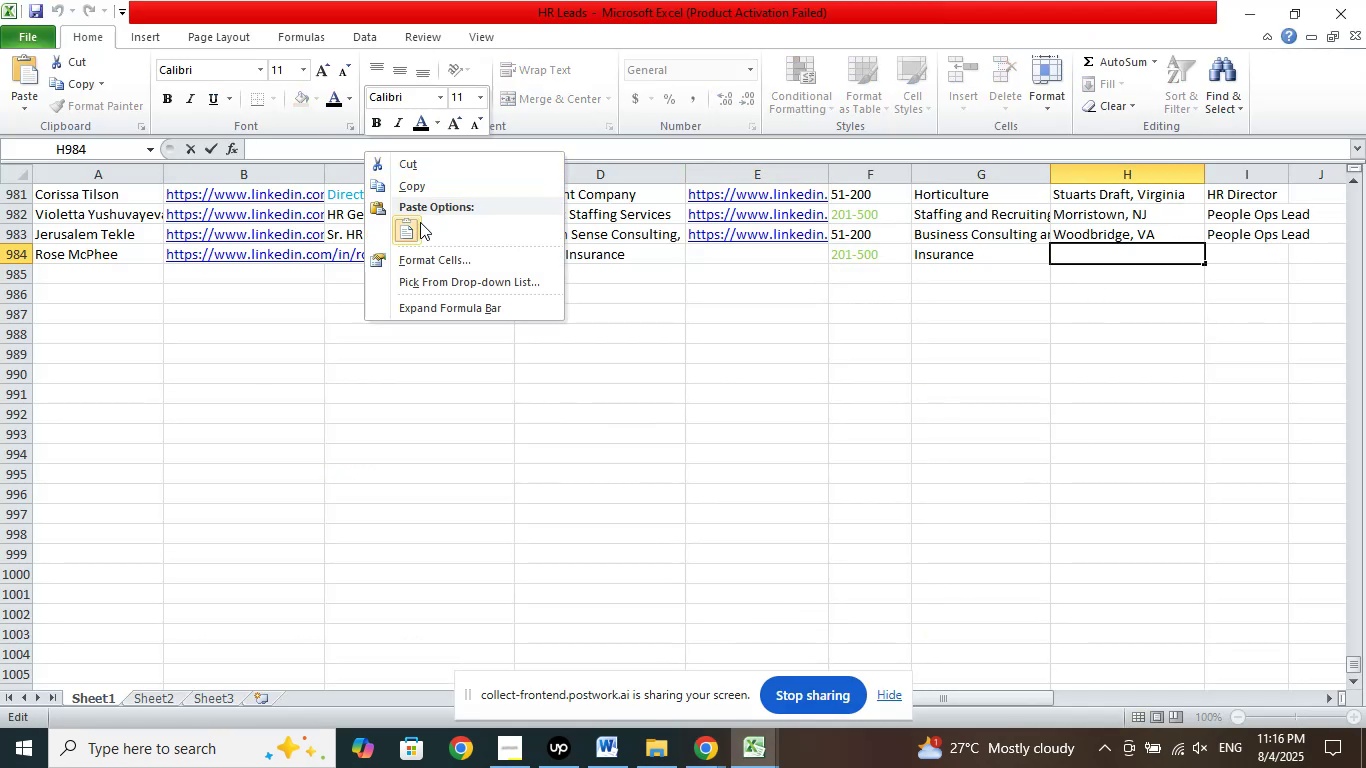 
left_click([410, 223])
 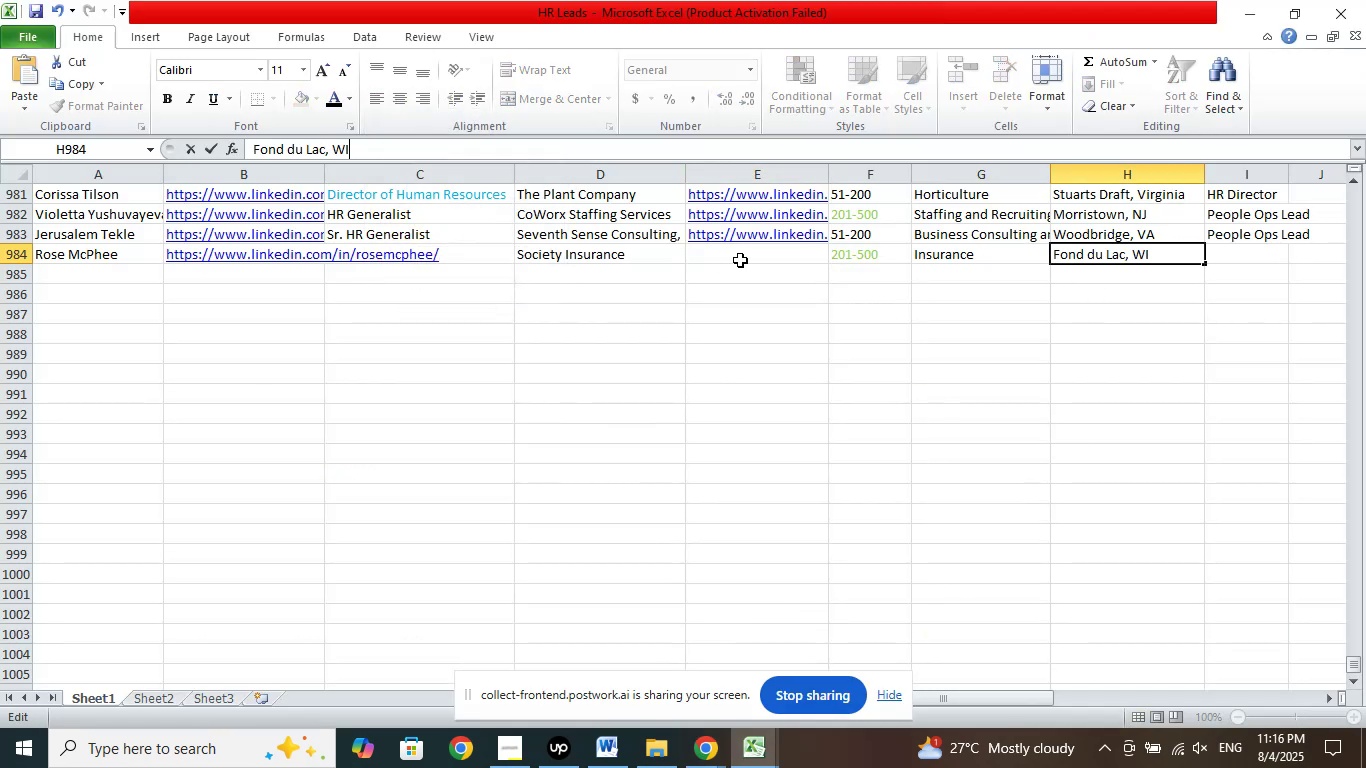 
left_click([741, 260])
 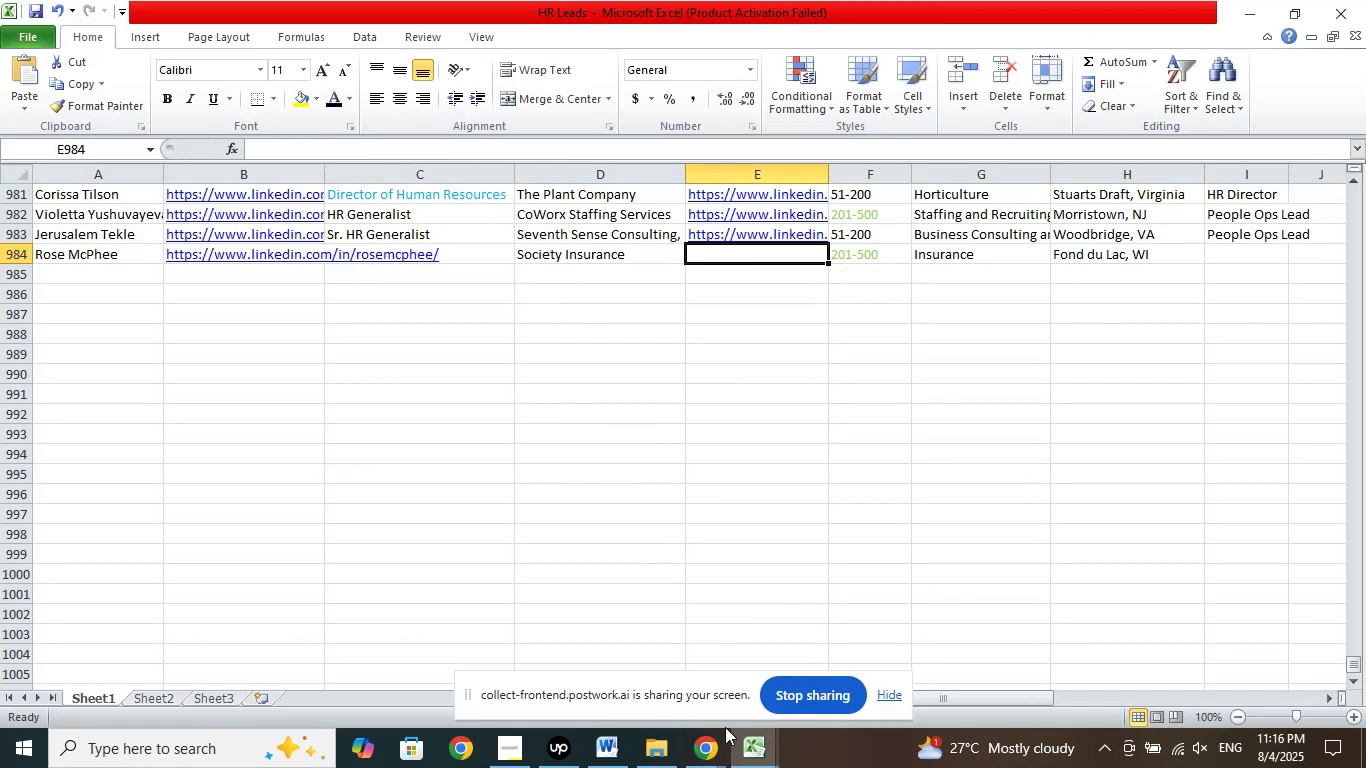 
left_click([719, 730])
 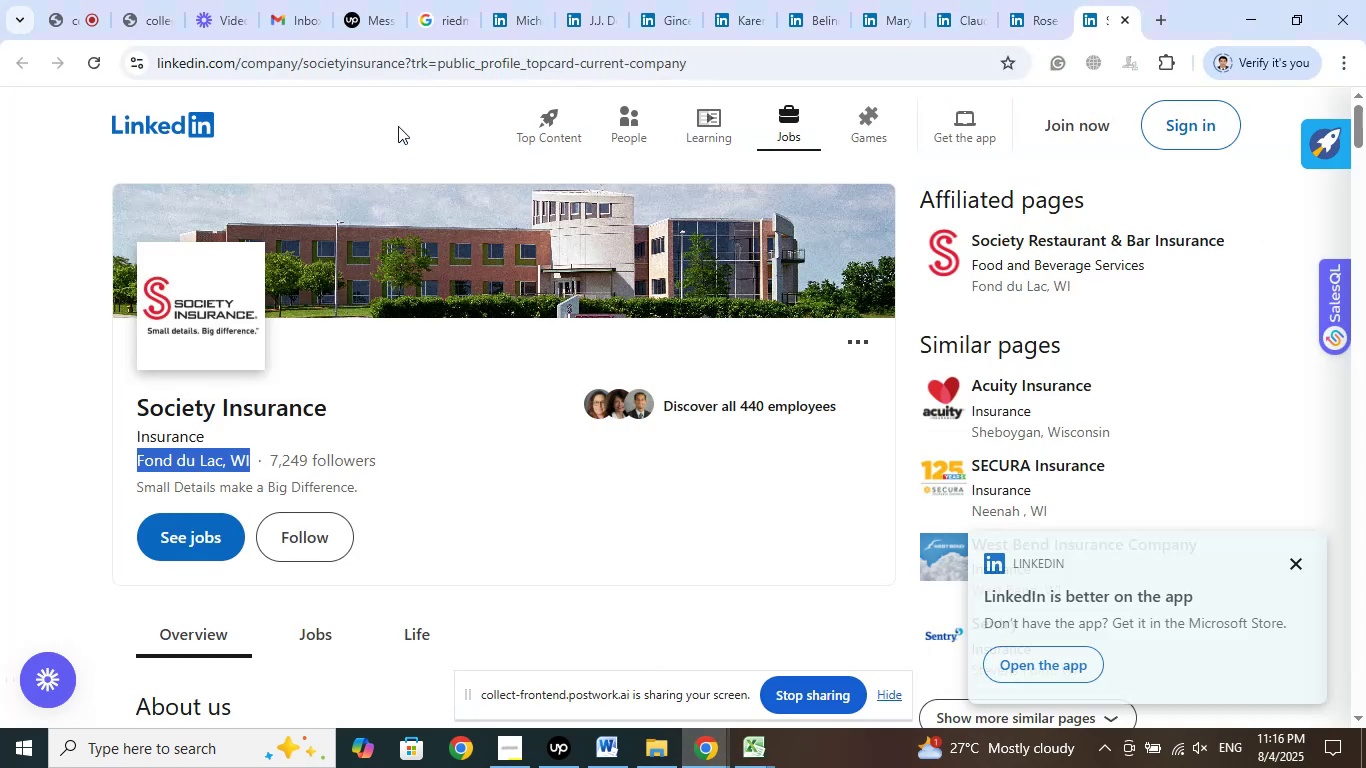 
left_click_drag(start_coordinate=[405, 68], to_coordinate=[28, 67])
 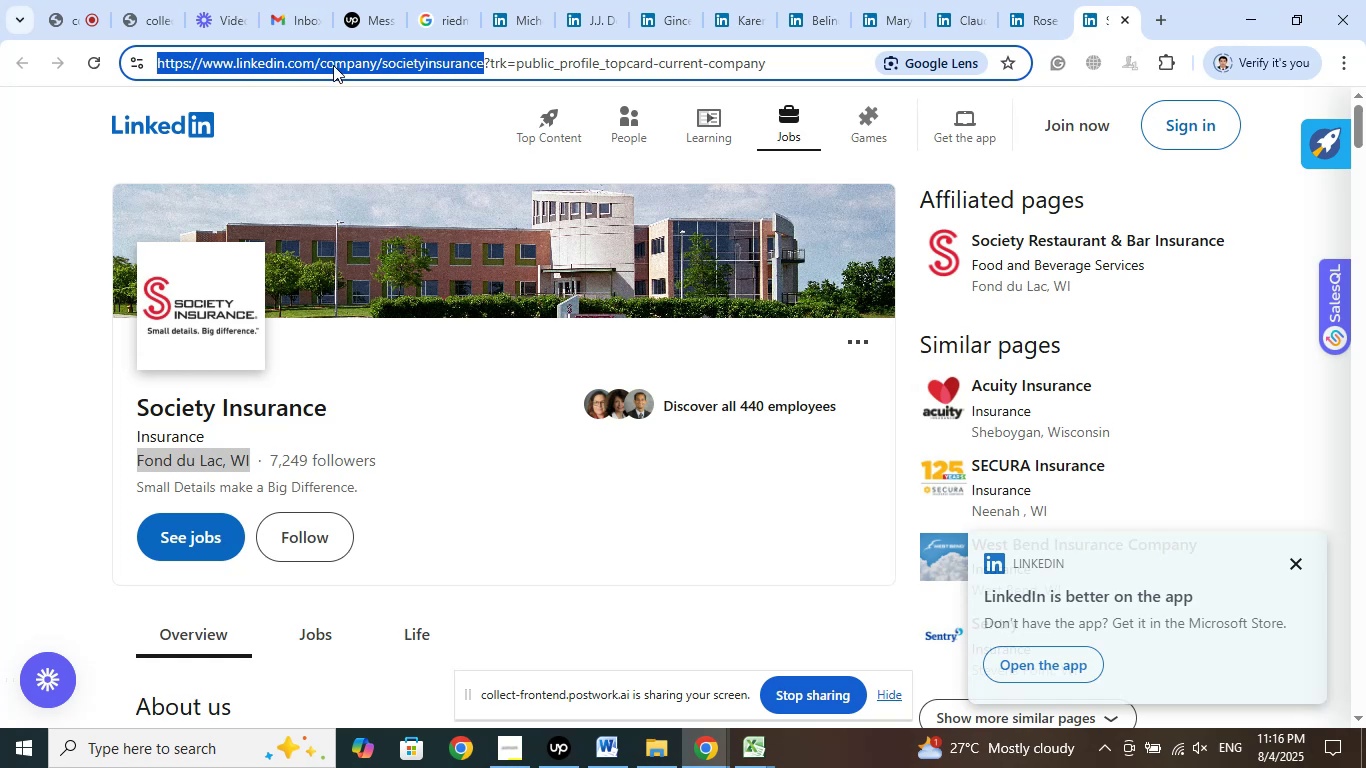 
right_click([336, 62])
 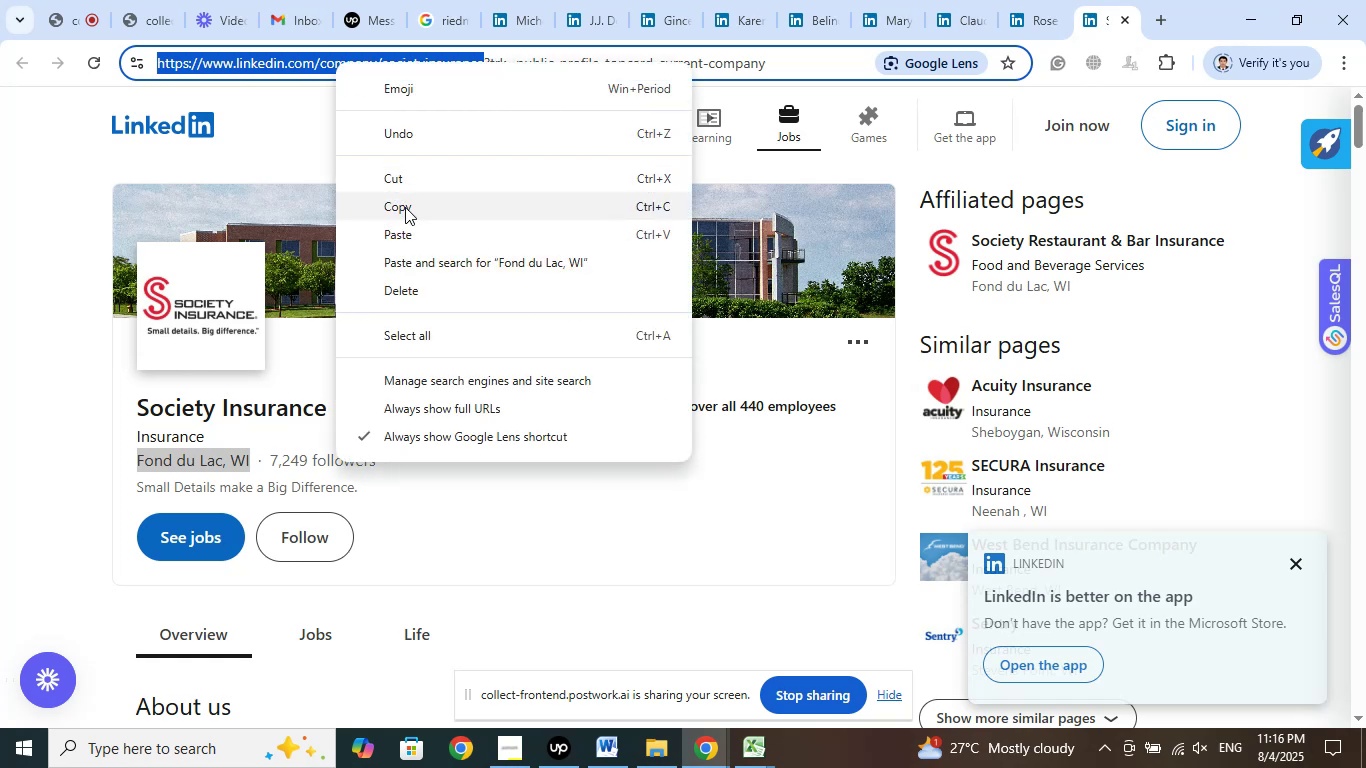 
left_click([406, 208])
 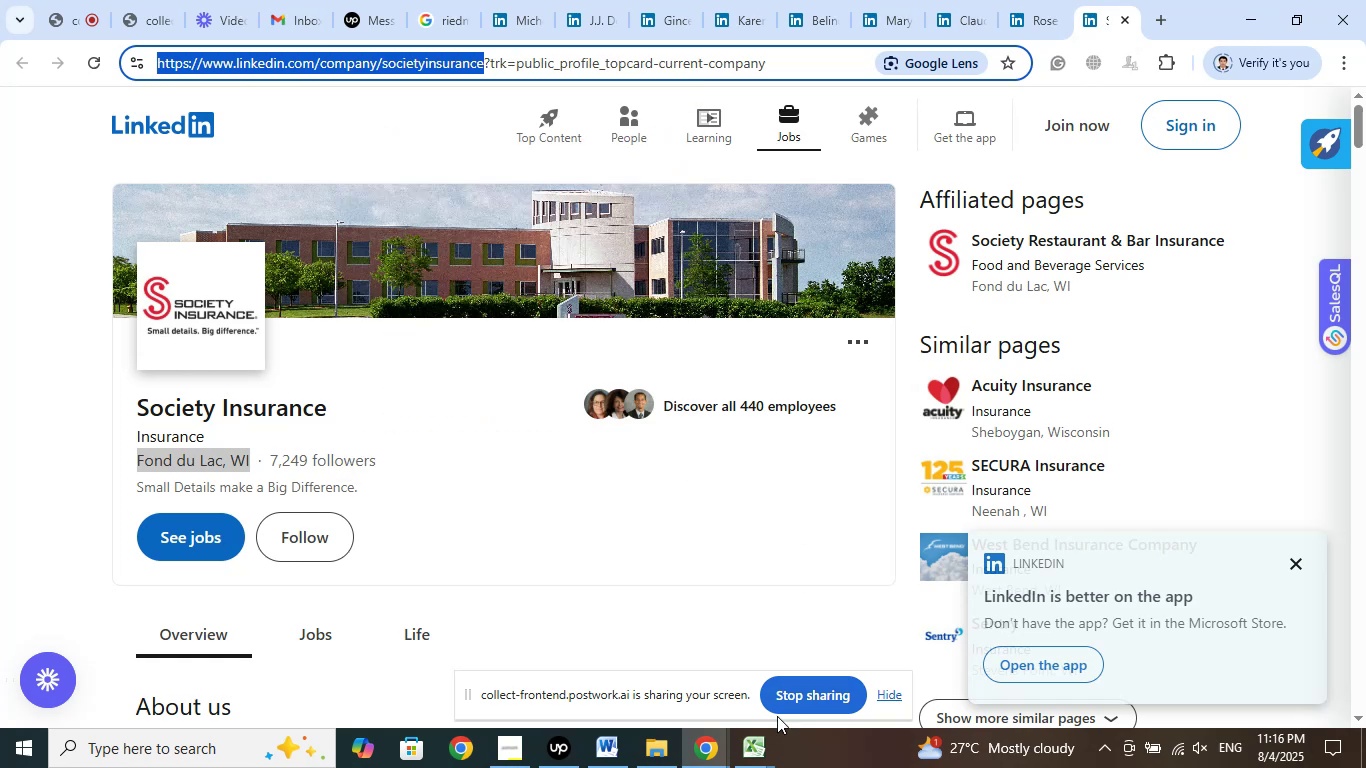 
left_click([758, 743])
 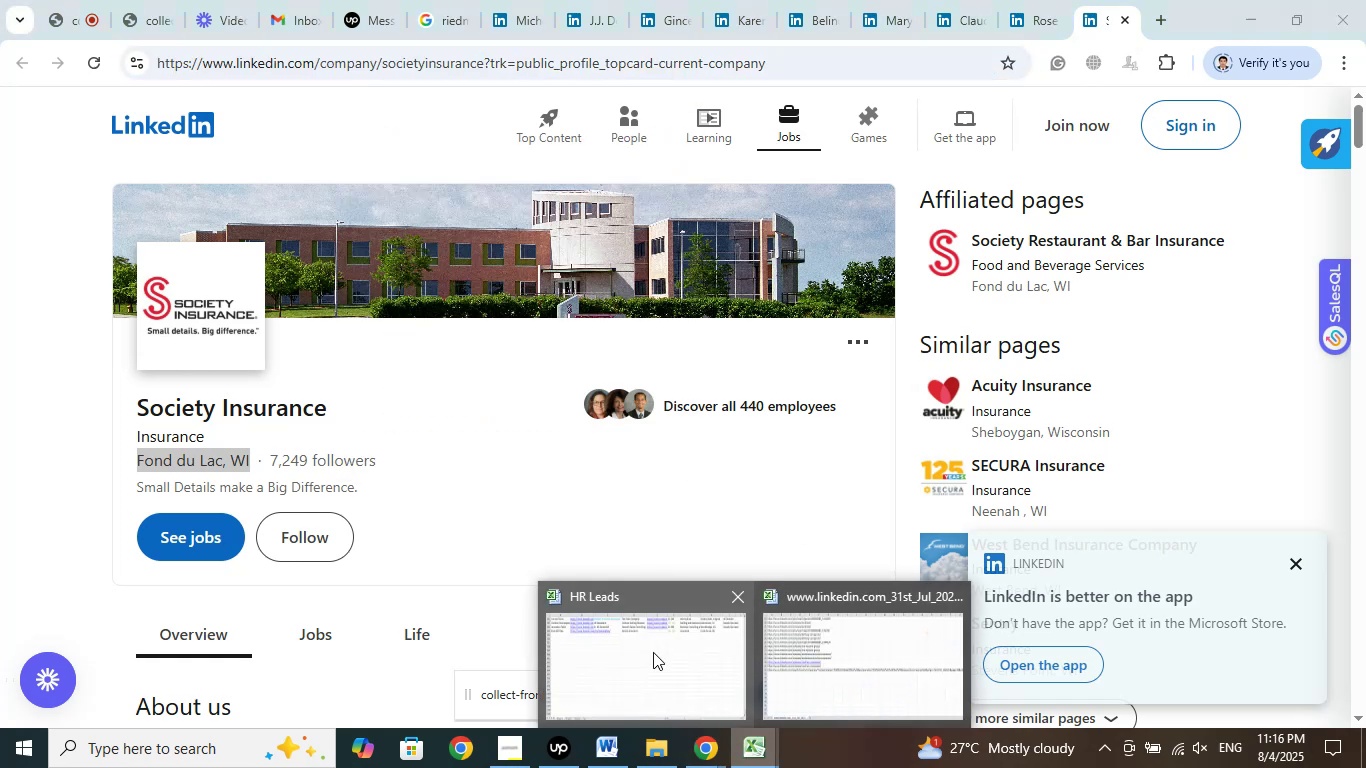 
left_click([653, 652])
 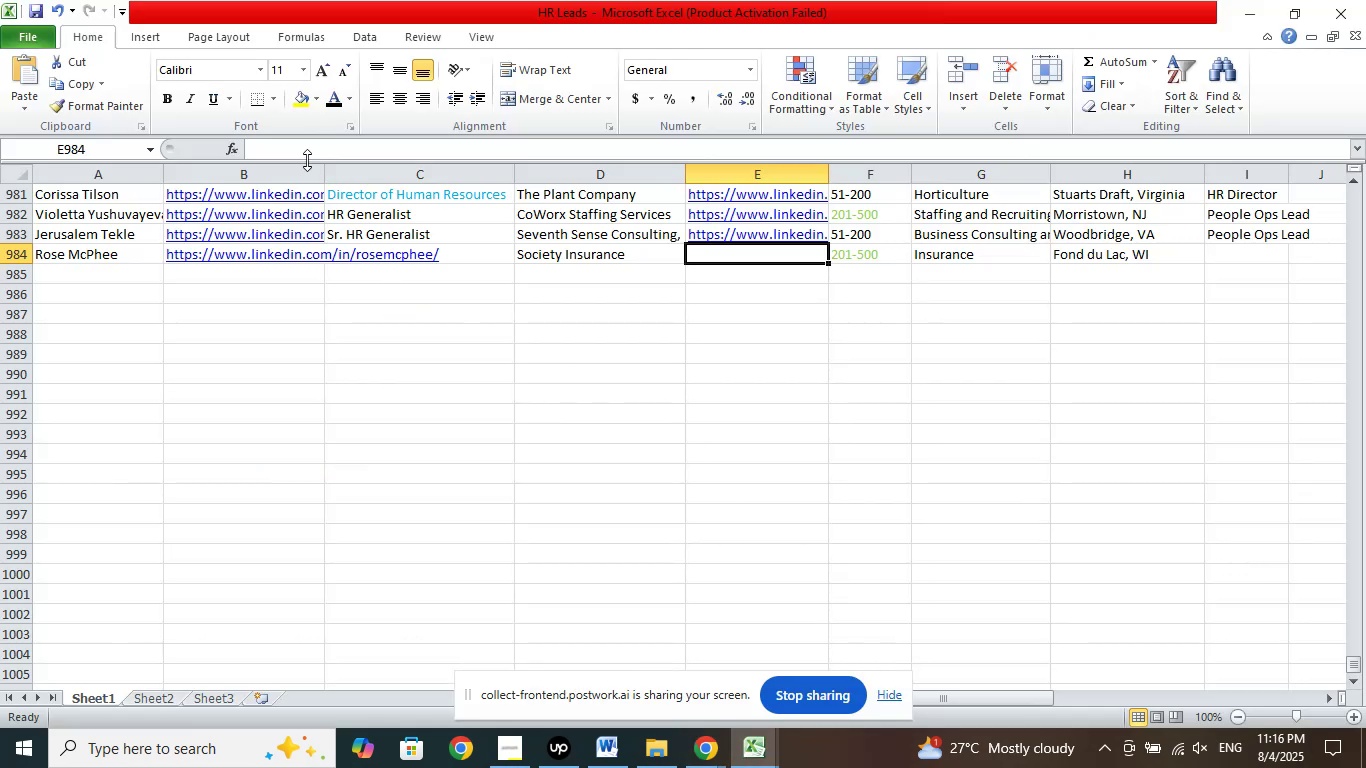 
left_click([303, 155])
 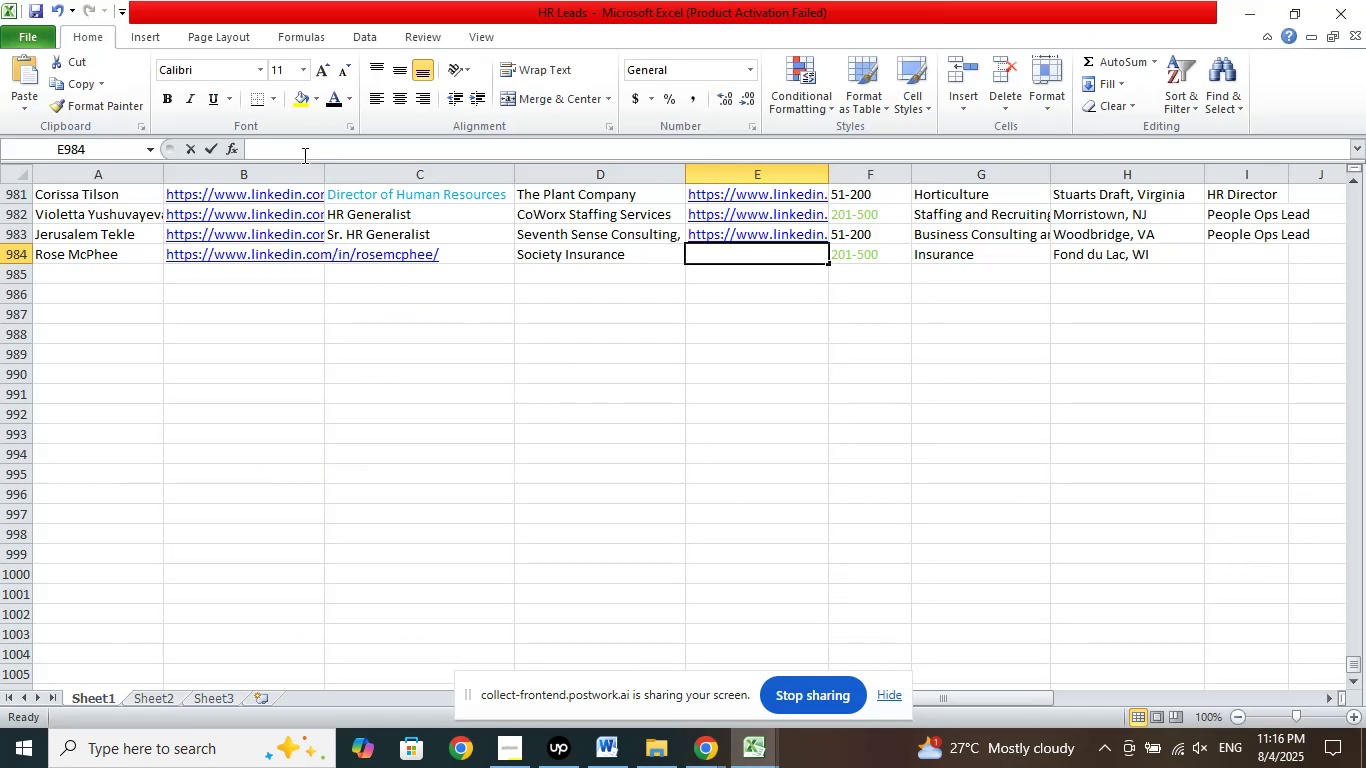 
right_click([303, 155])
 